 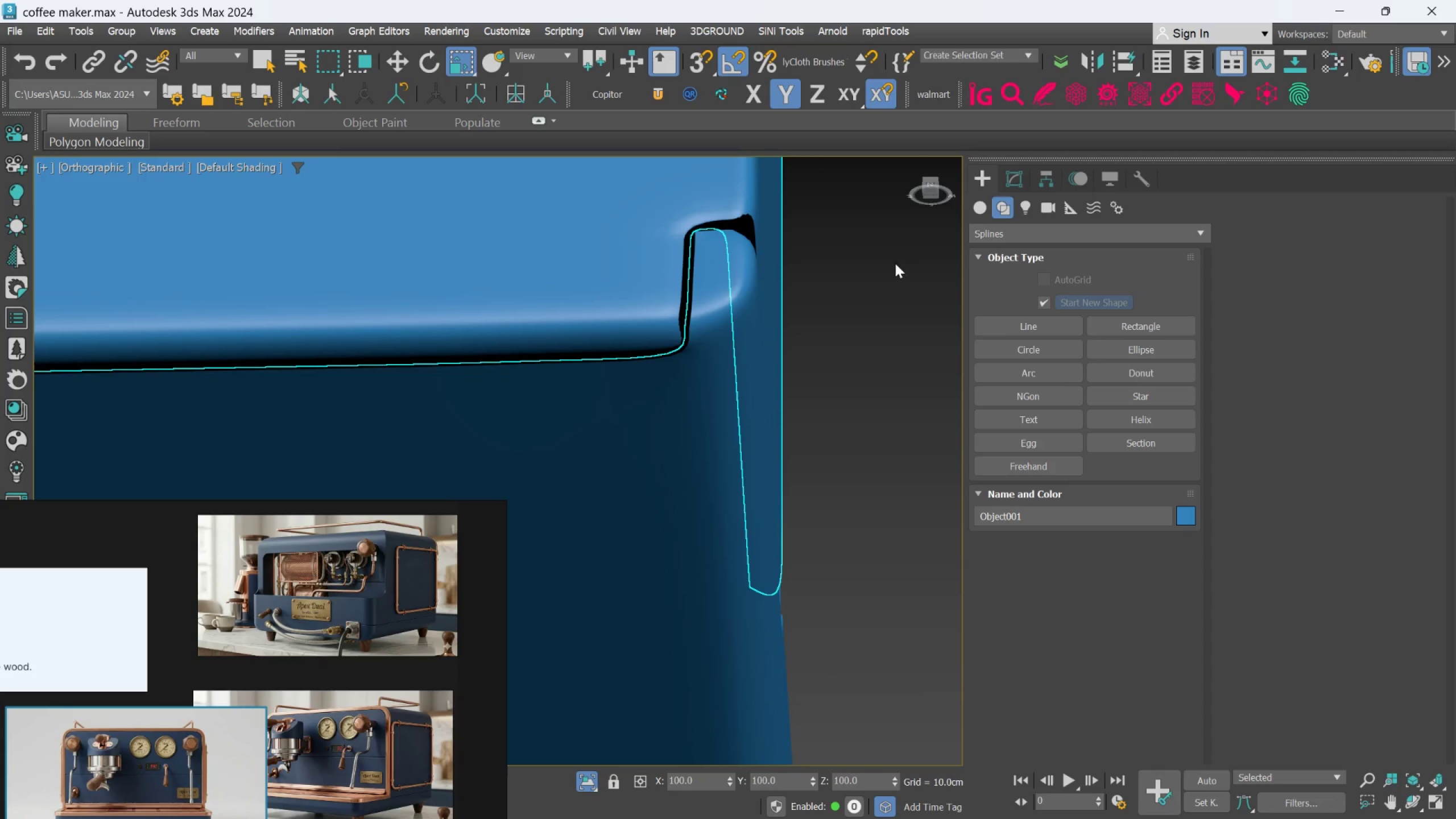 
left_click([1015, 176])
 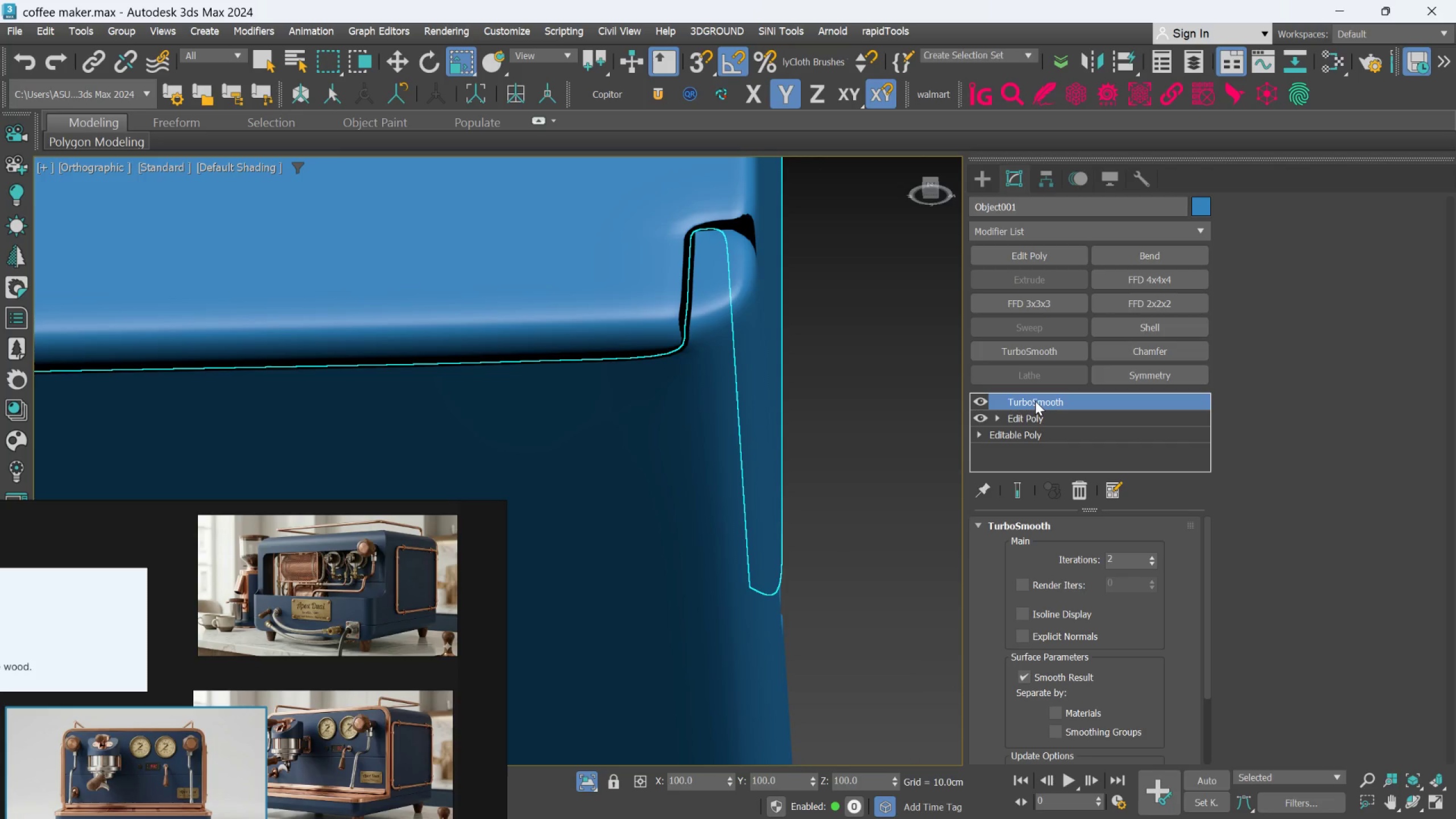 
left_click([1035, 413])
 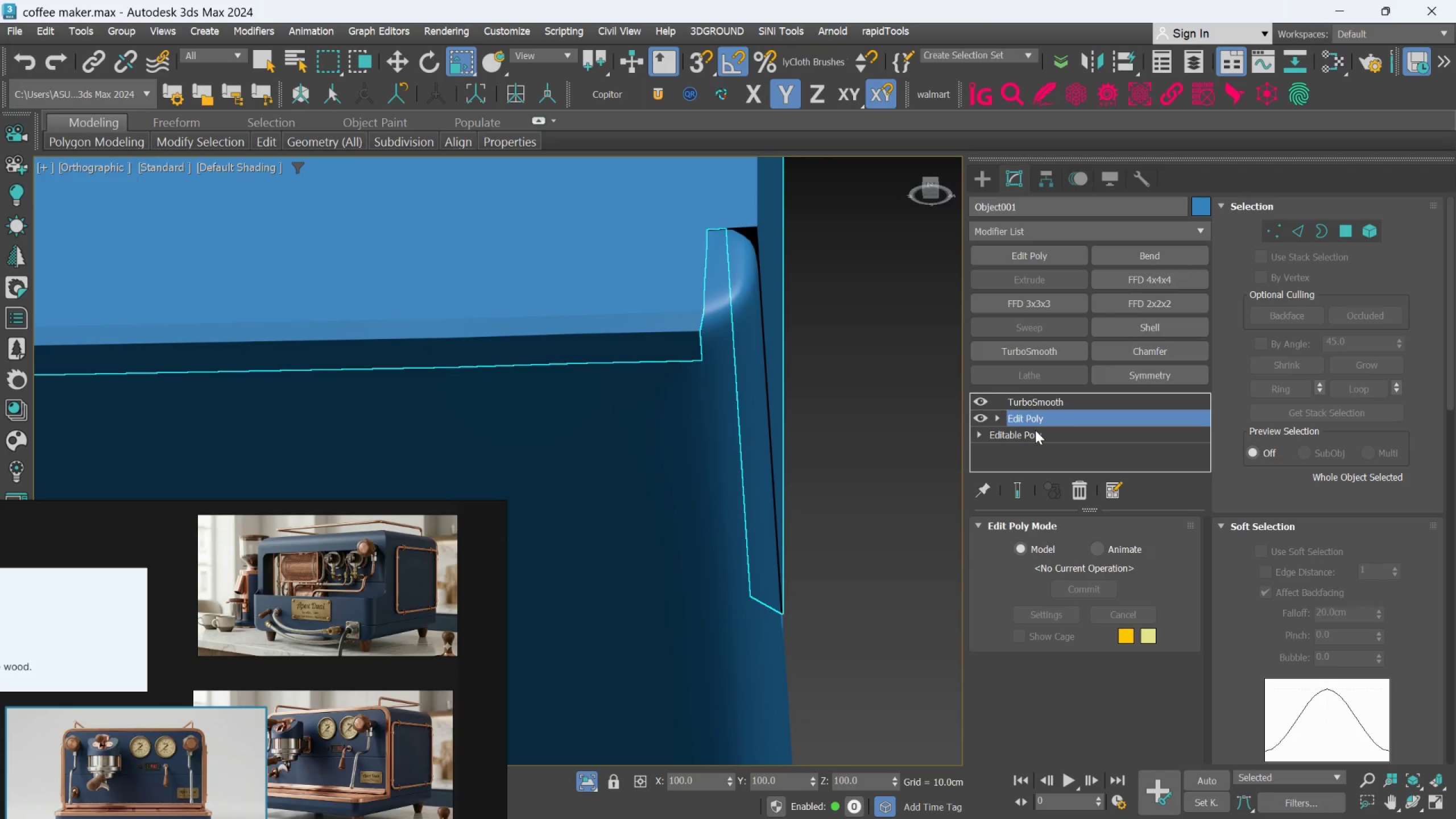 
hold_key(key=AltLeft, duration=0.53)
 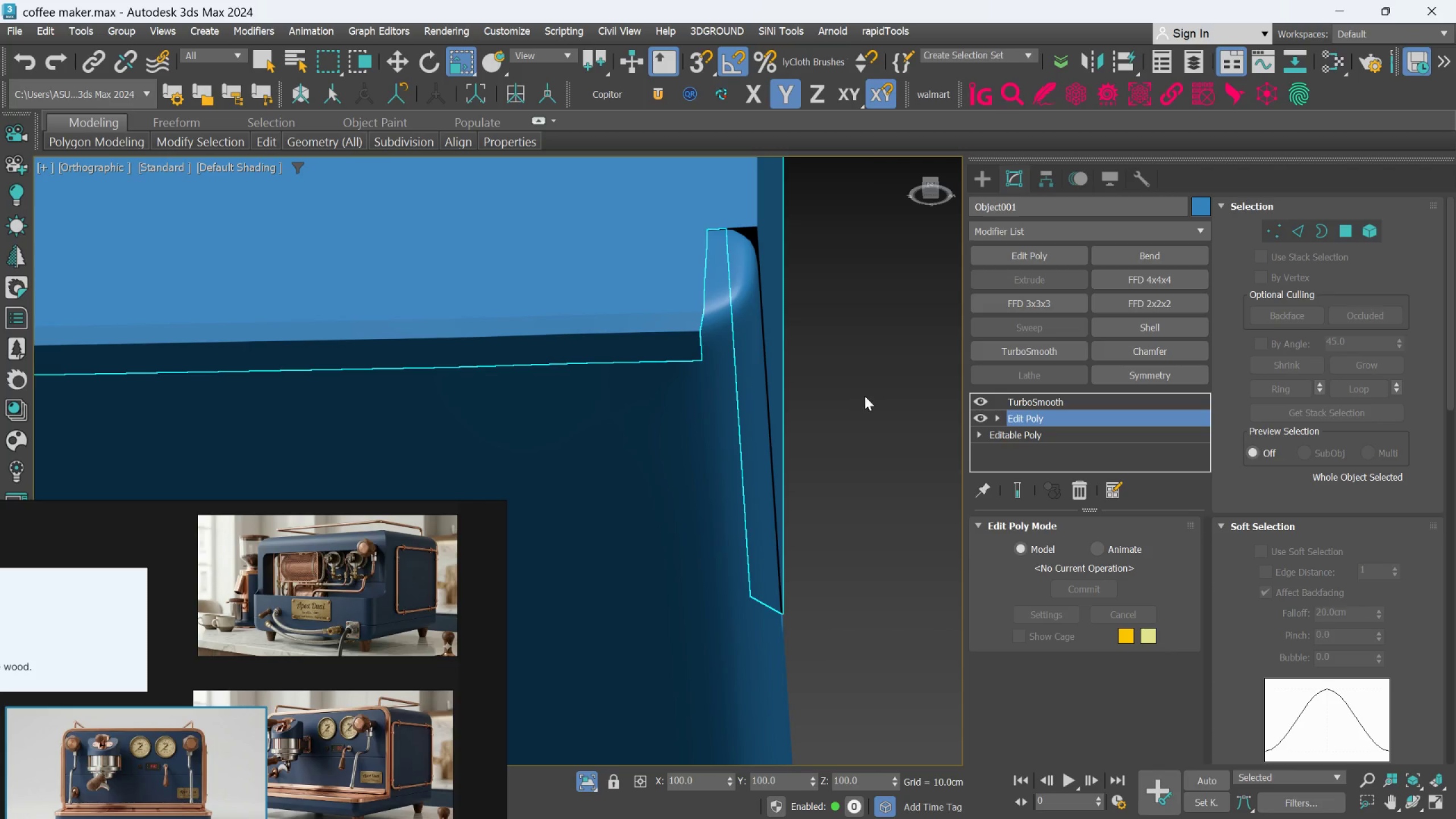 
hold_key(key=AltLeft, duration=0.69)
 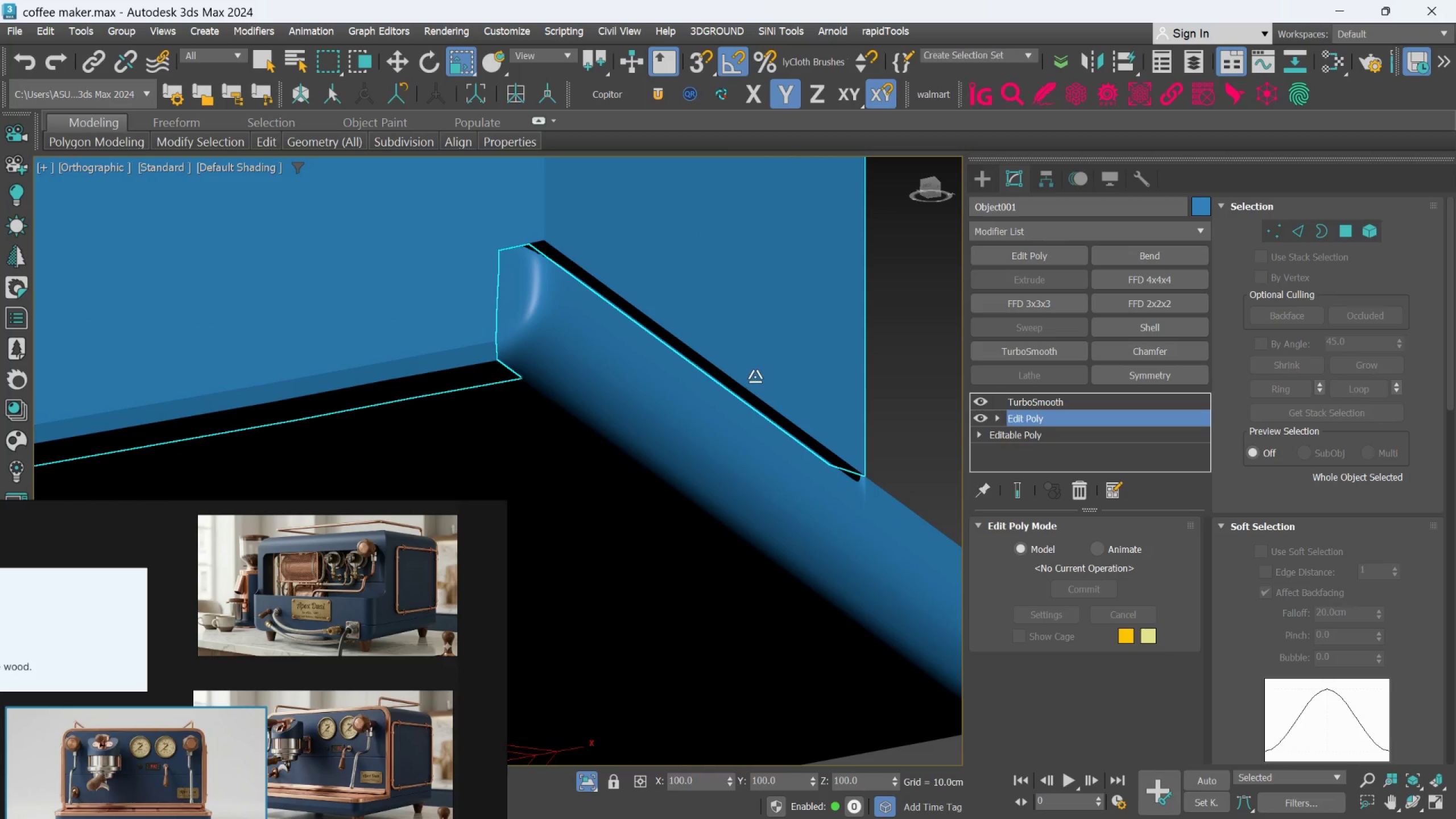 
scroll: coordinate [617, 370], scroll_direction: down, amount: 1.0
 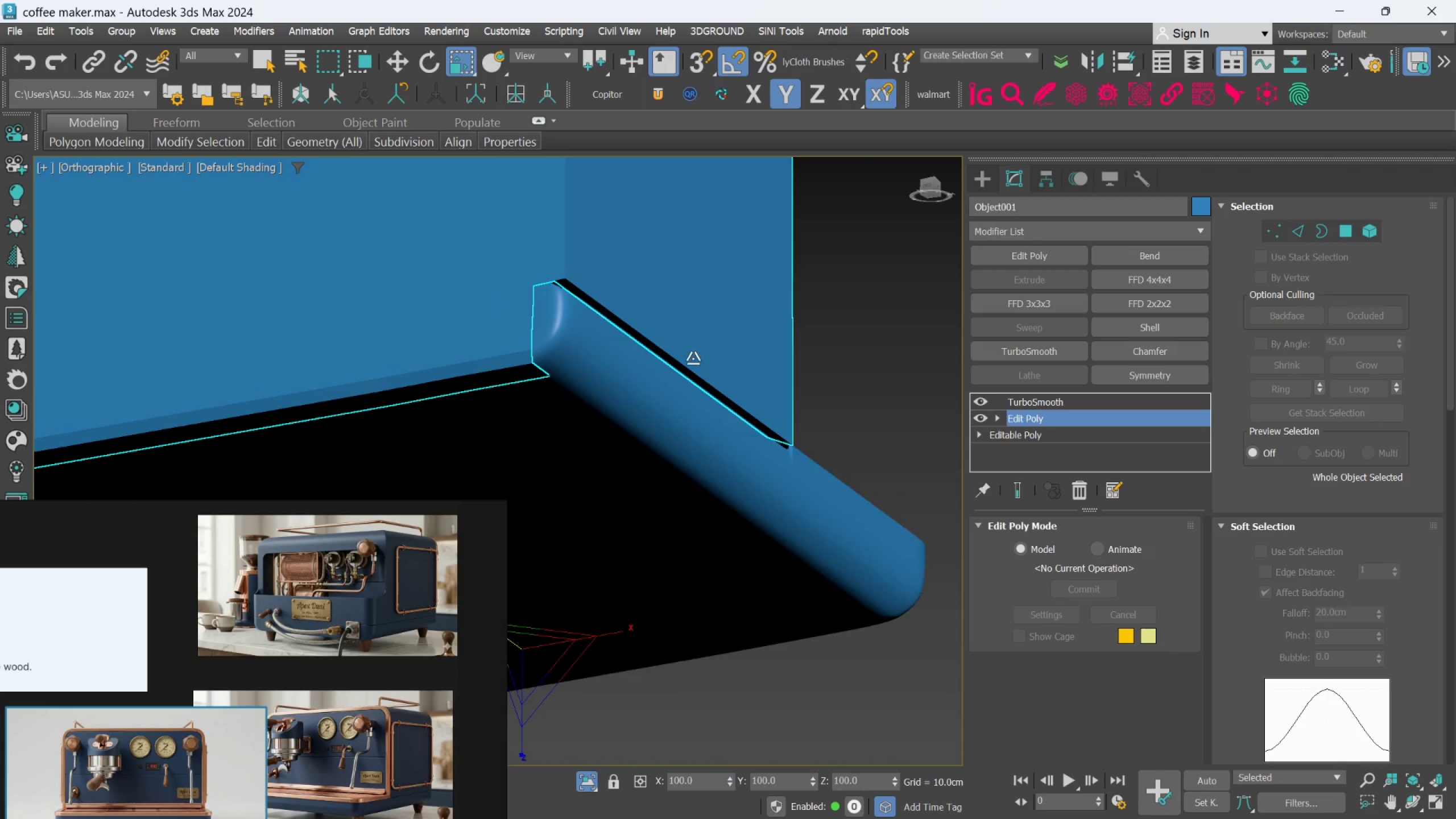 
key(Control+Z)
 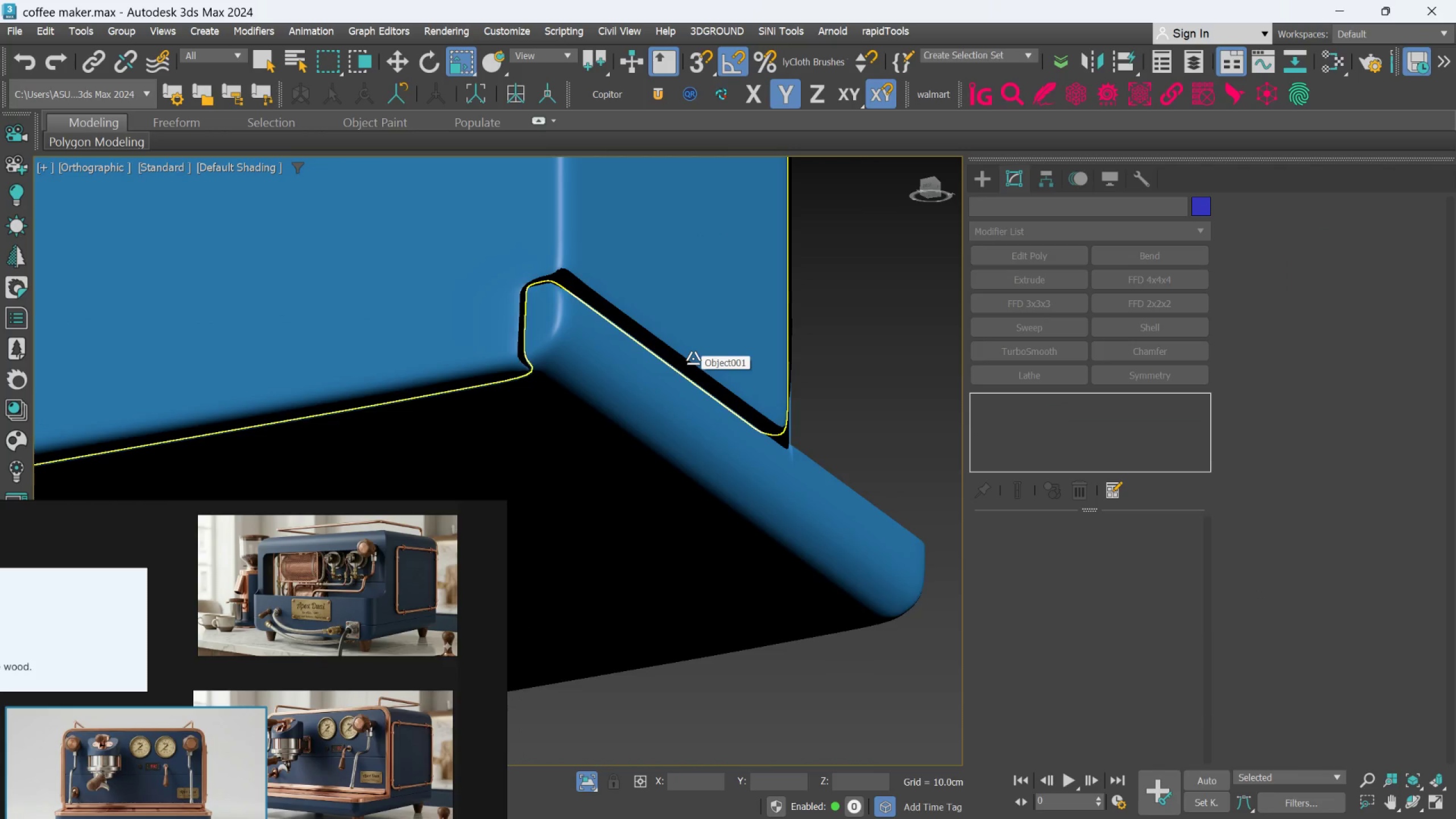 
key(Control+Z)
 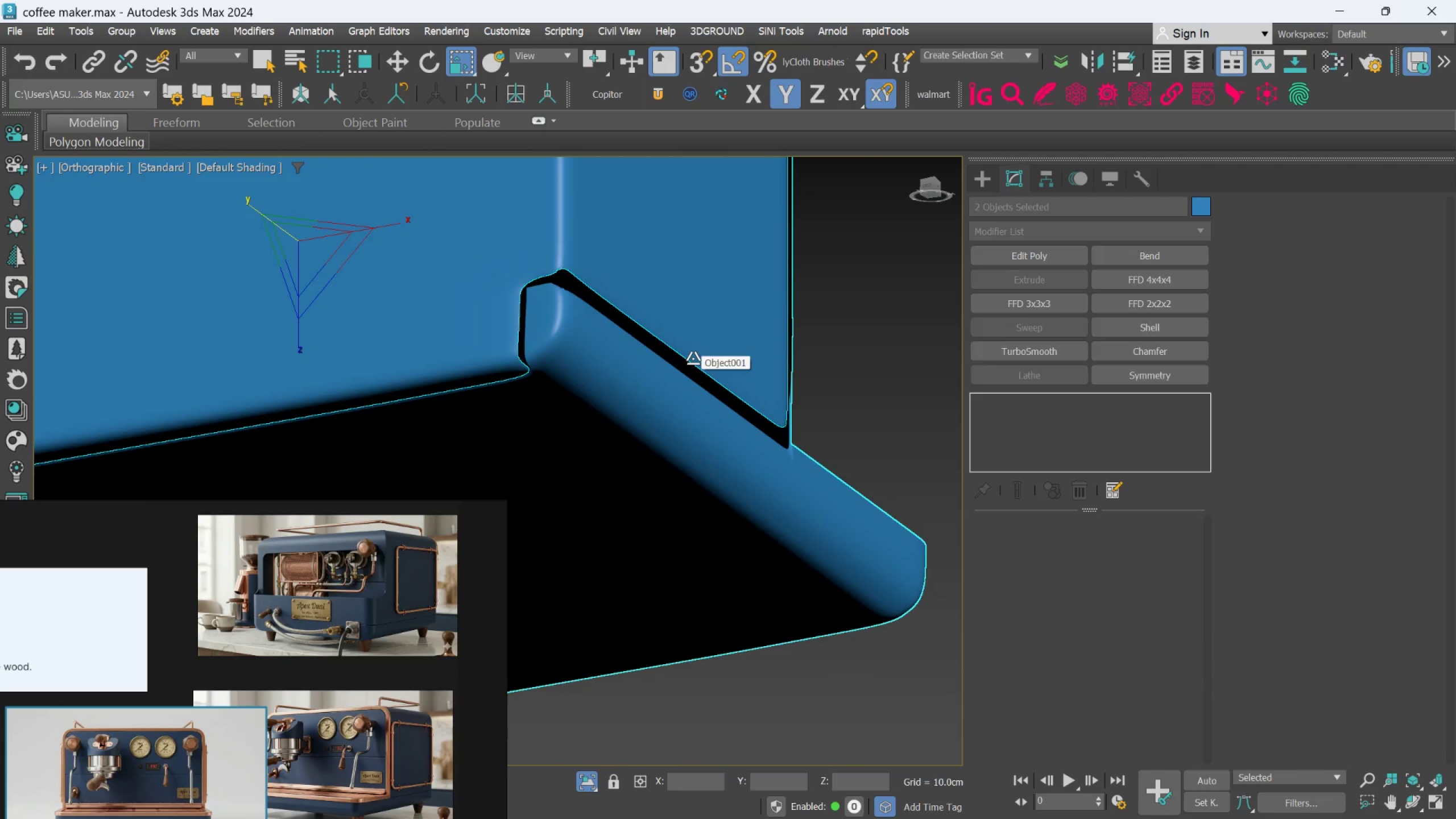 
key(Control+Z)
 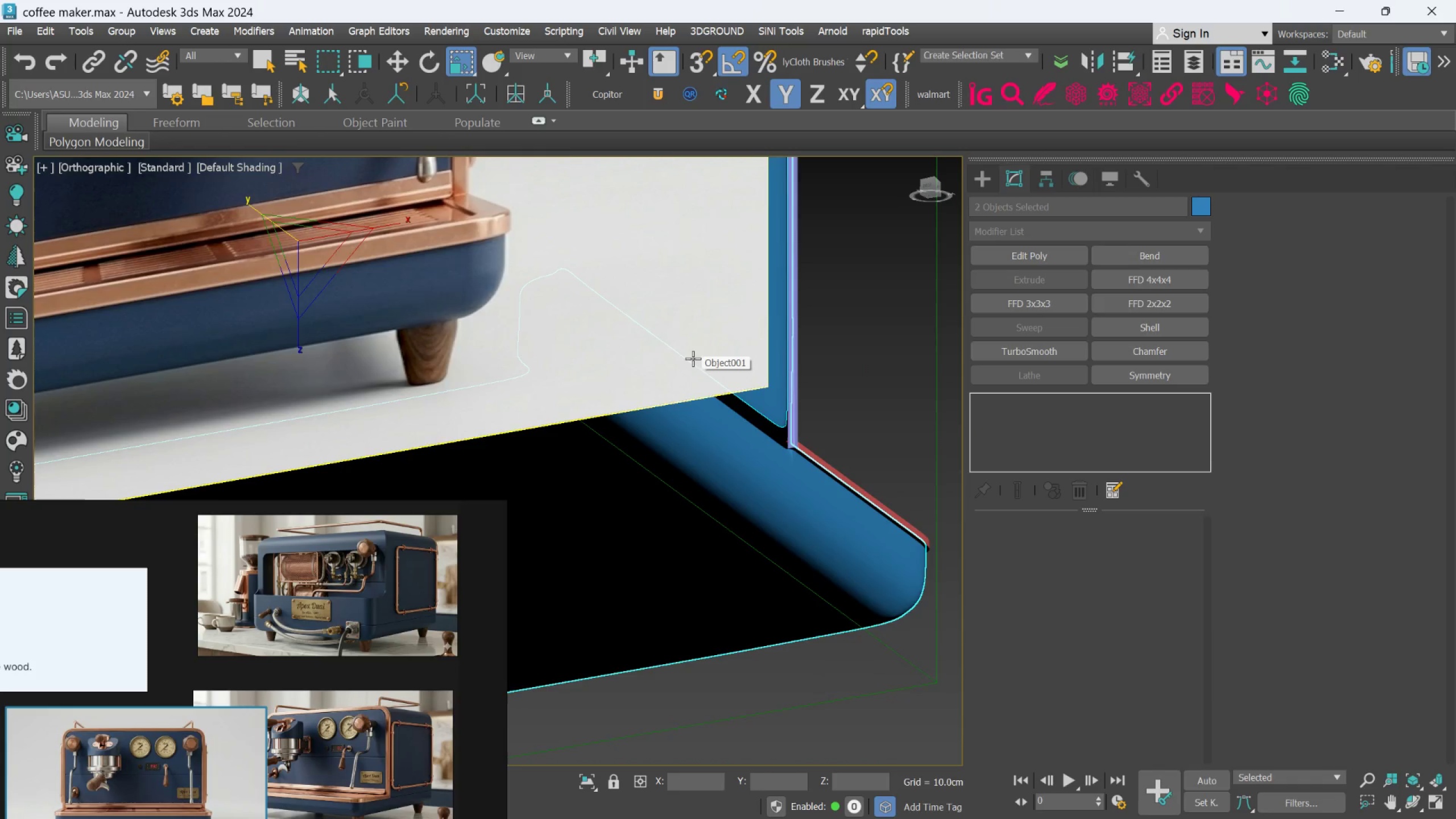 
key(Control+Z)
 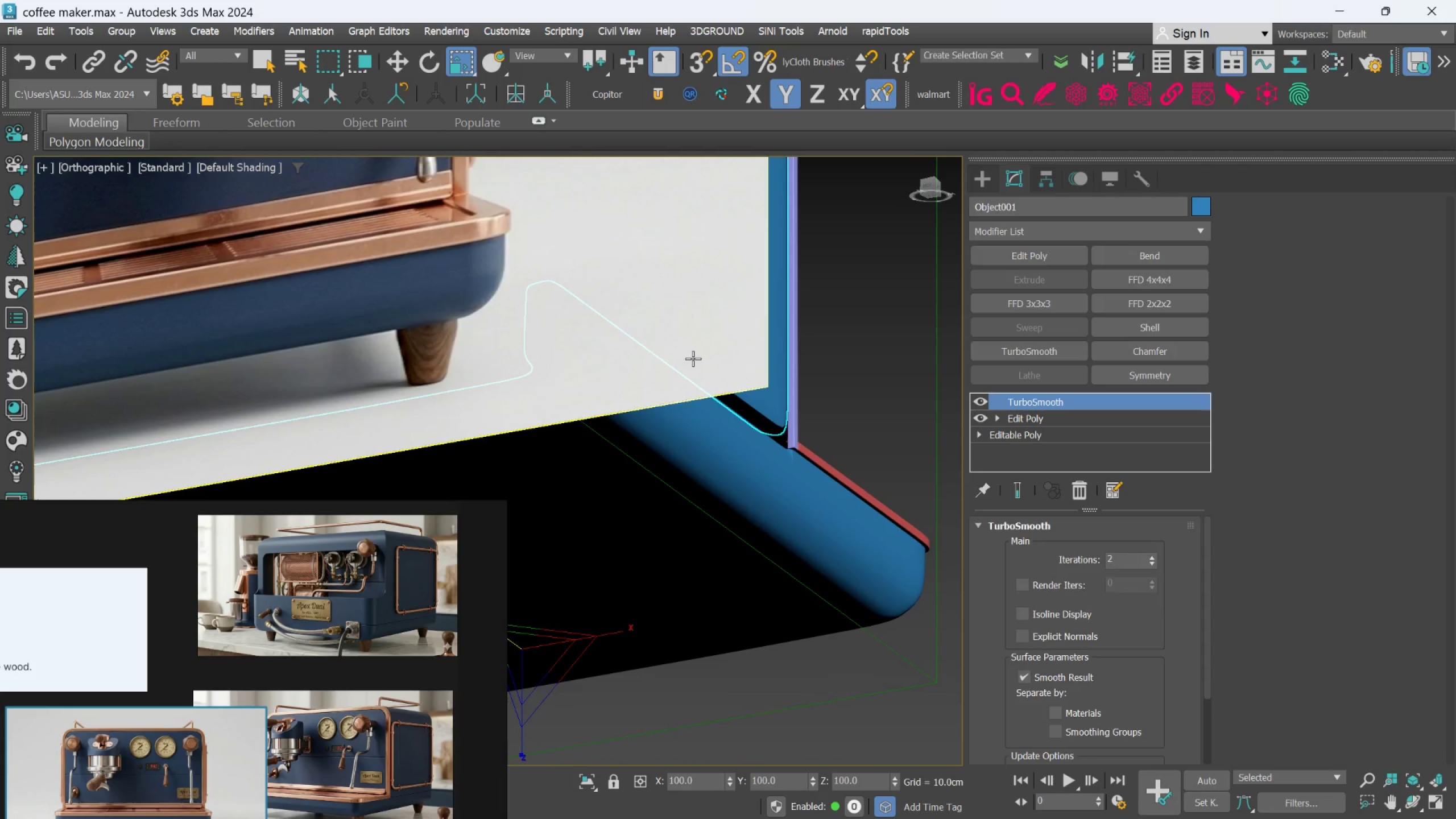 
key(Control+Z)
 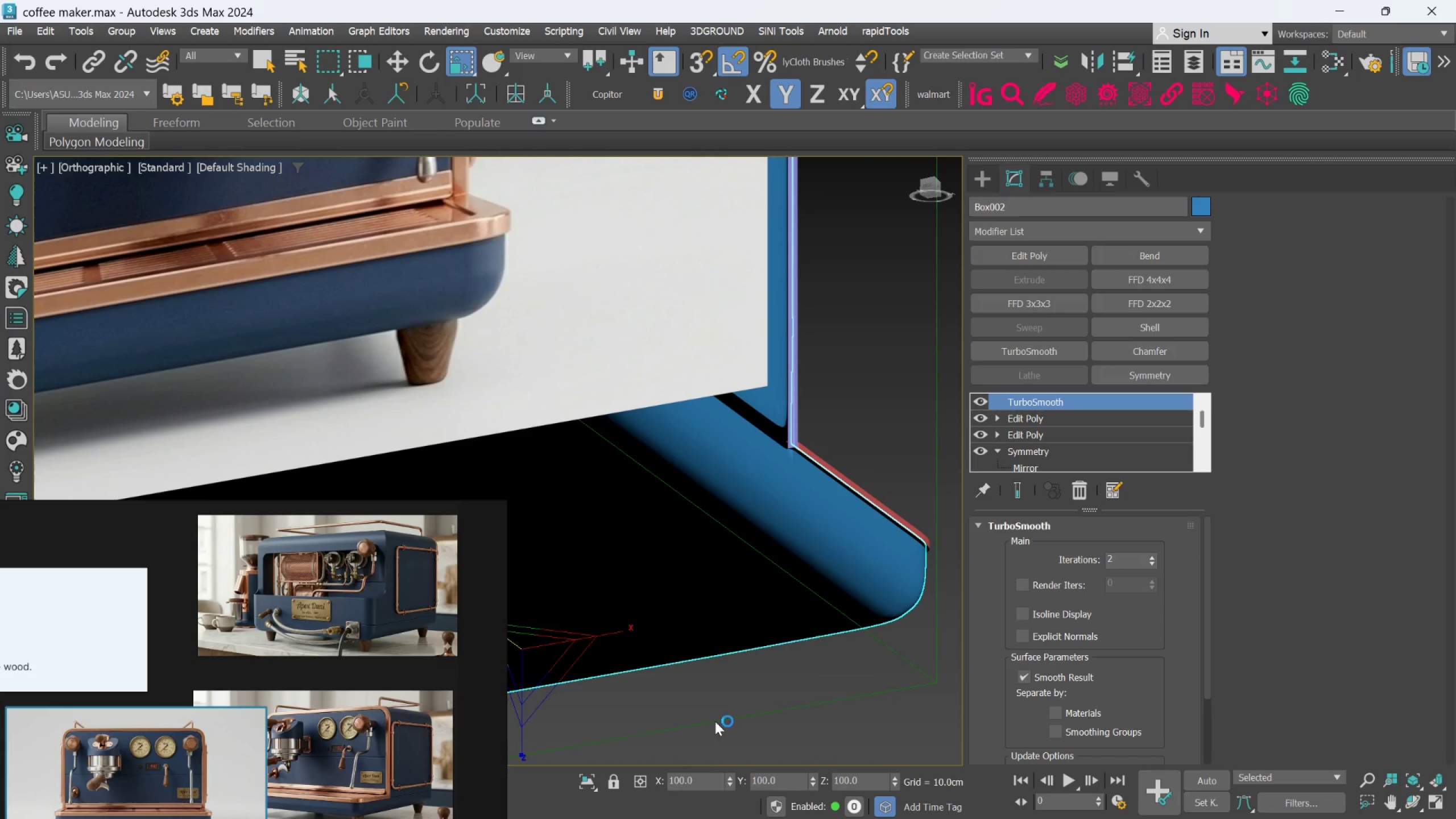 
left_click([585, 783])
 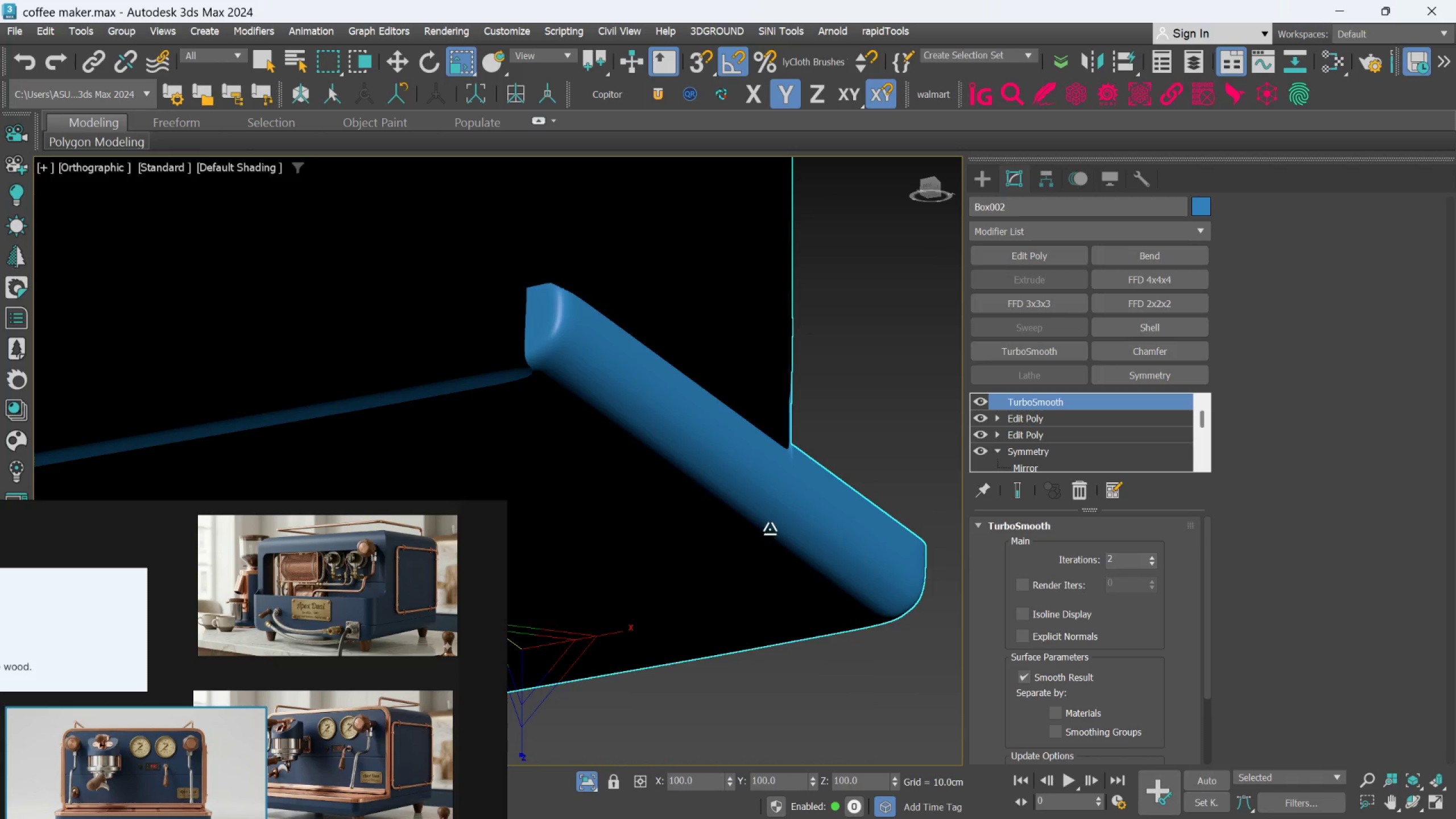 
hold_key(key=AltLeft, duration=0.57)
 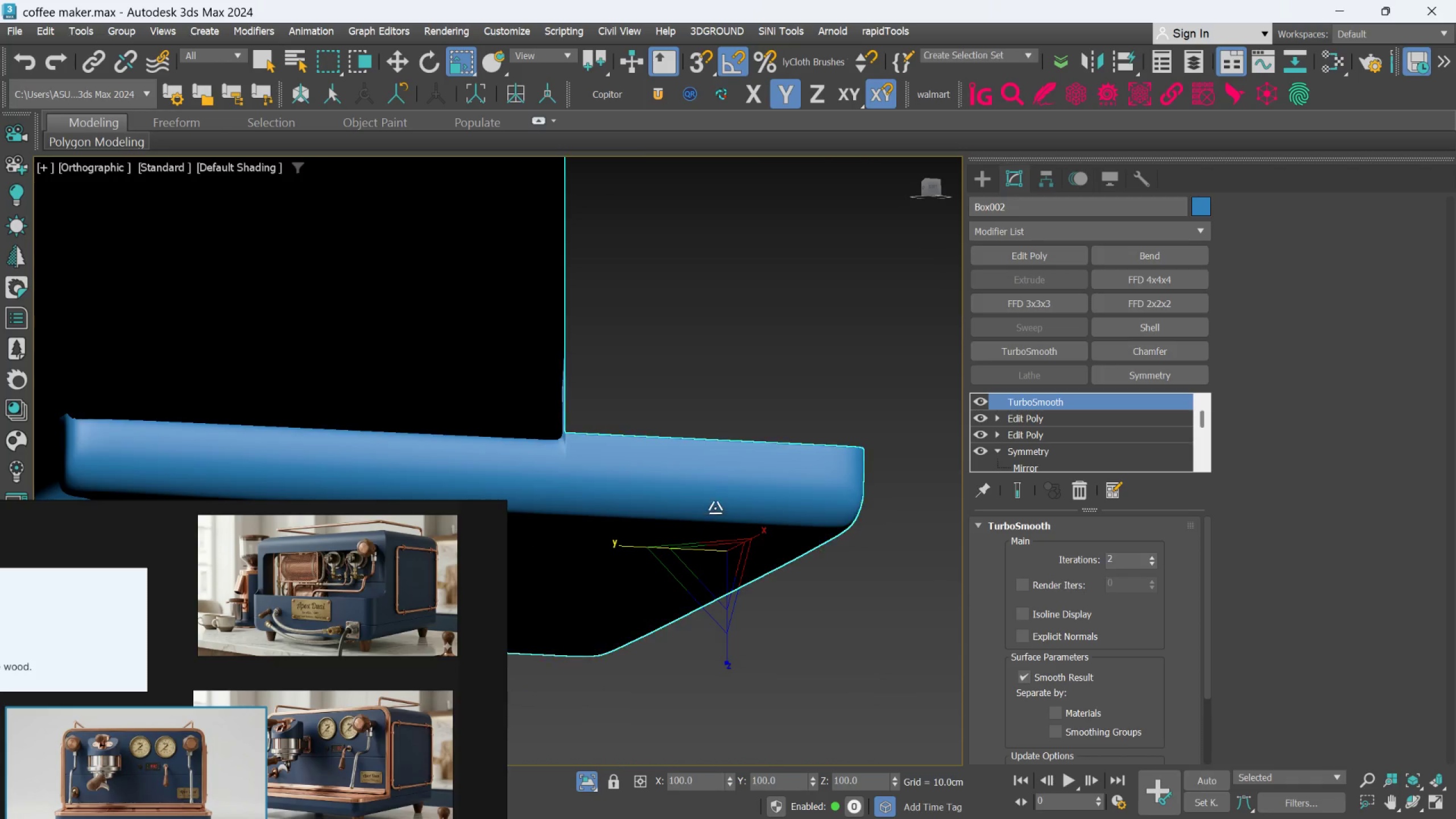 
hold_key(key=AltLeft, duration=0.5)
 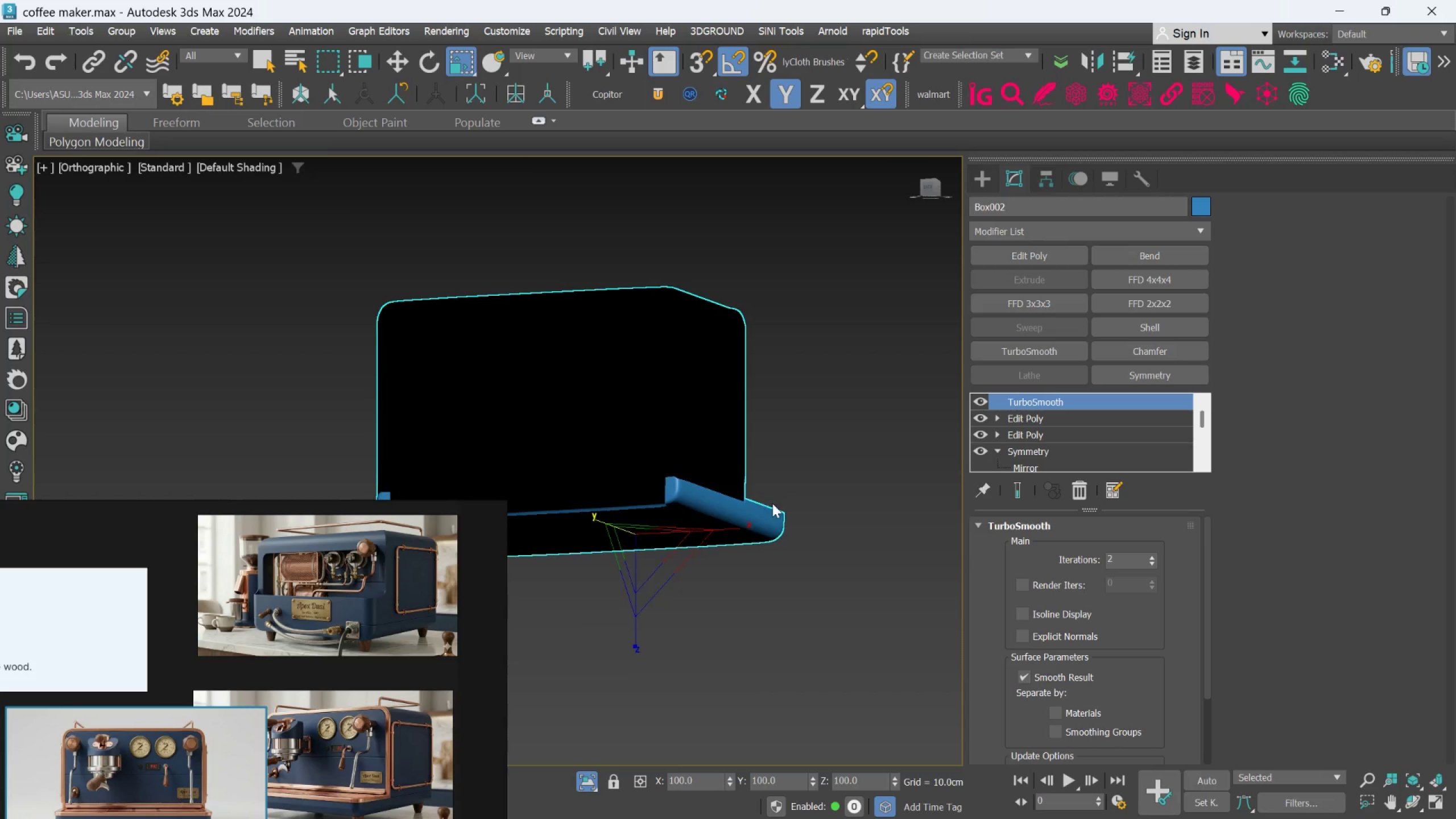 
scroll: coordinate [715, 505], scroll_direction: down, amount: 3.0
 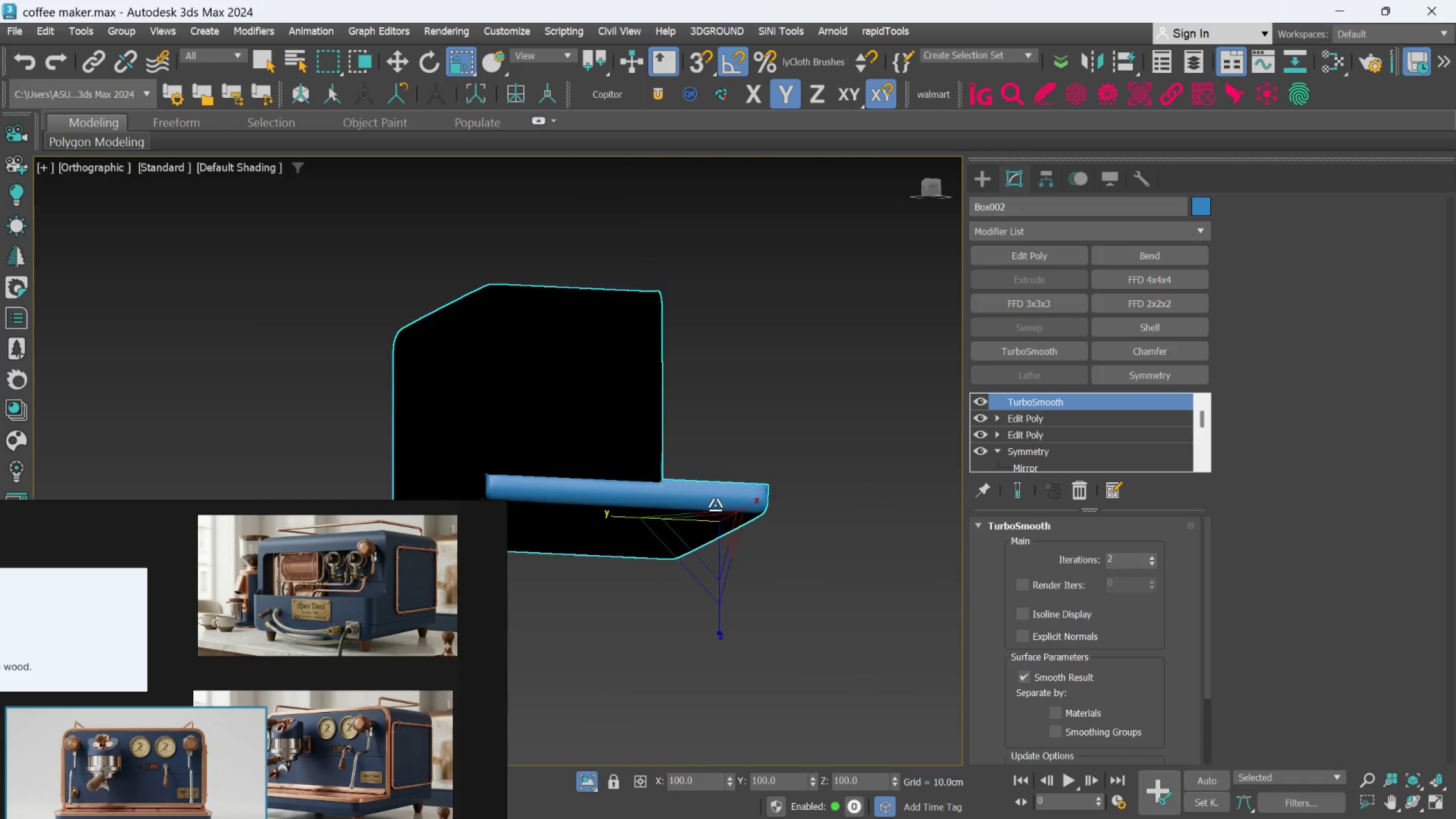 
key(Control+Z)
 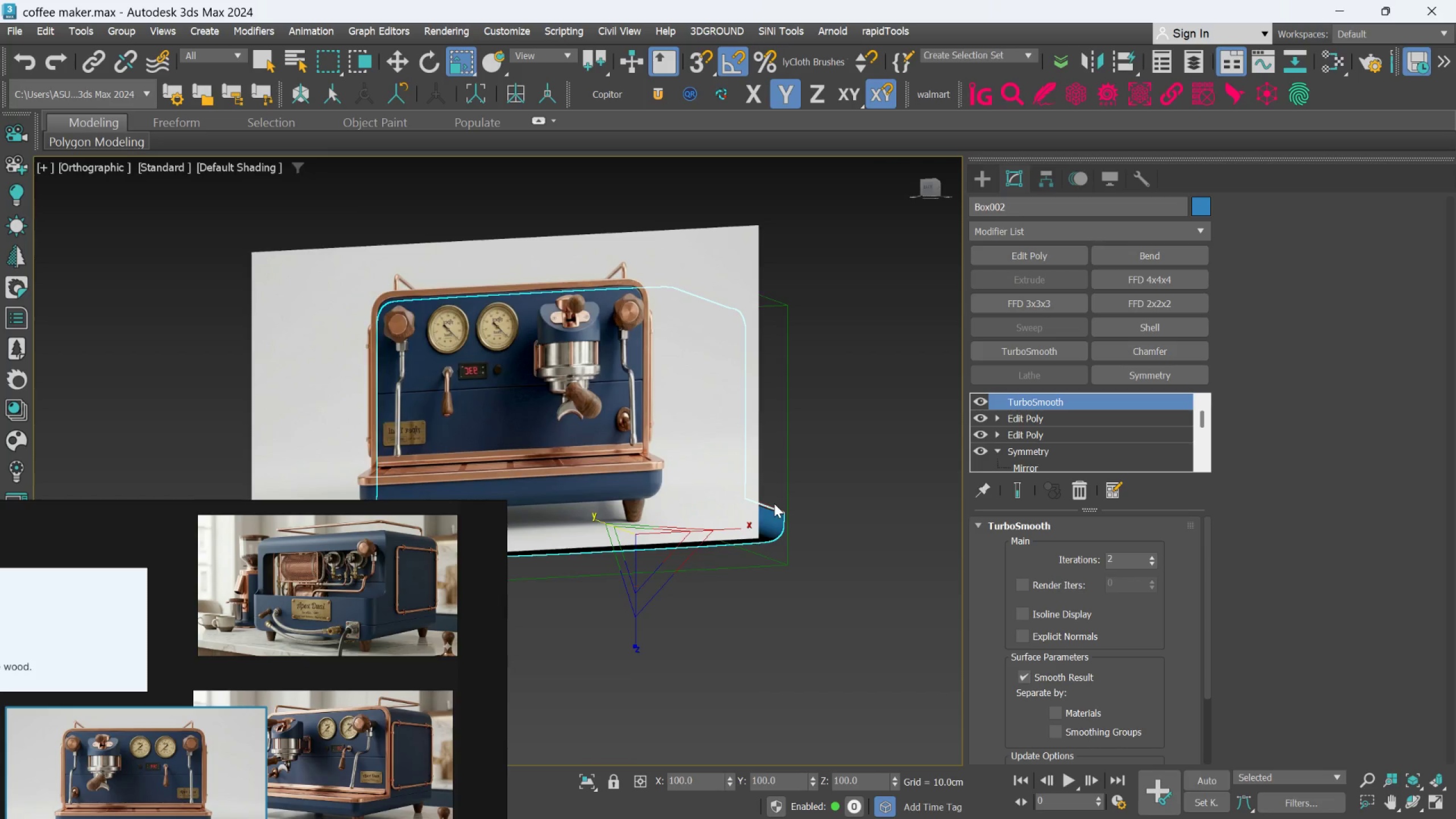 
key(Control+Z)
 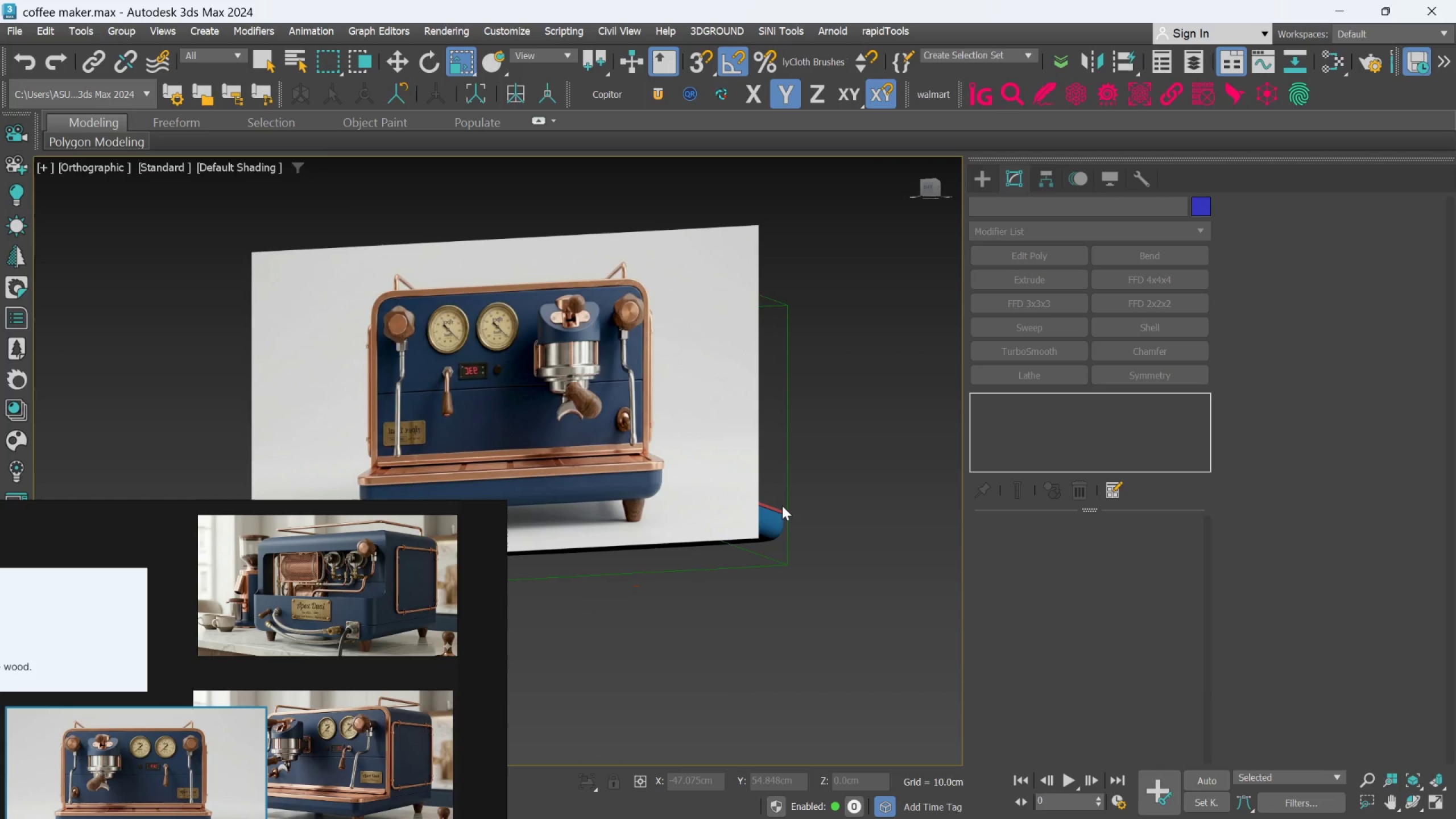 
hold_key(key=AltLeft, duration=0.56)
 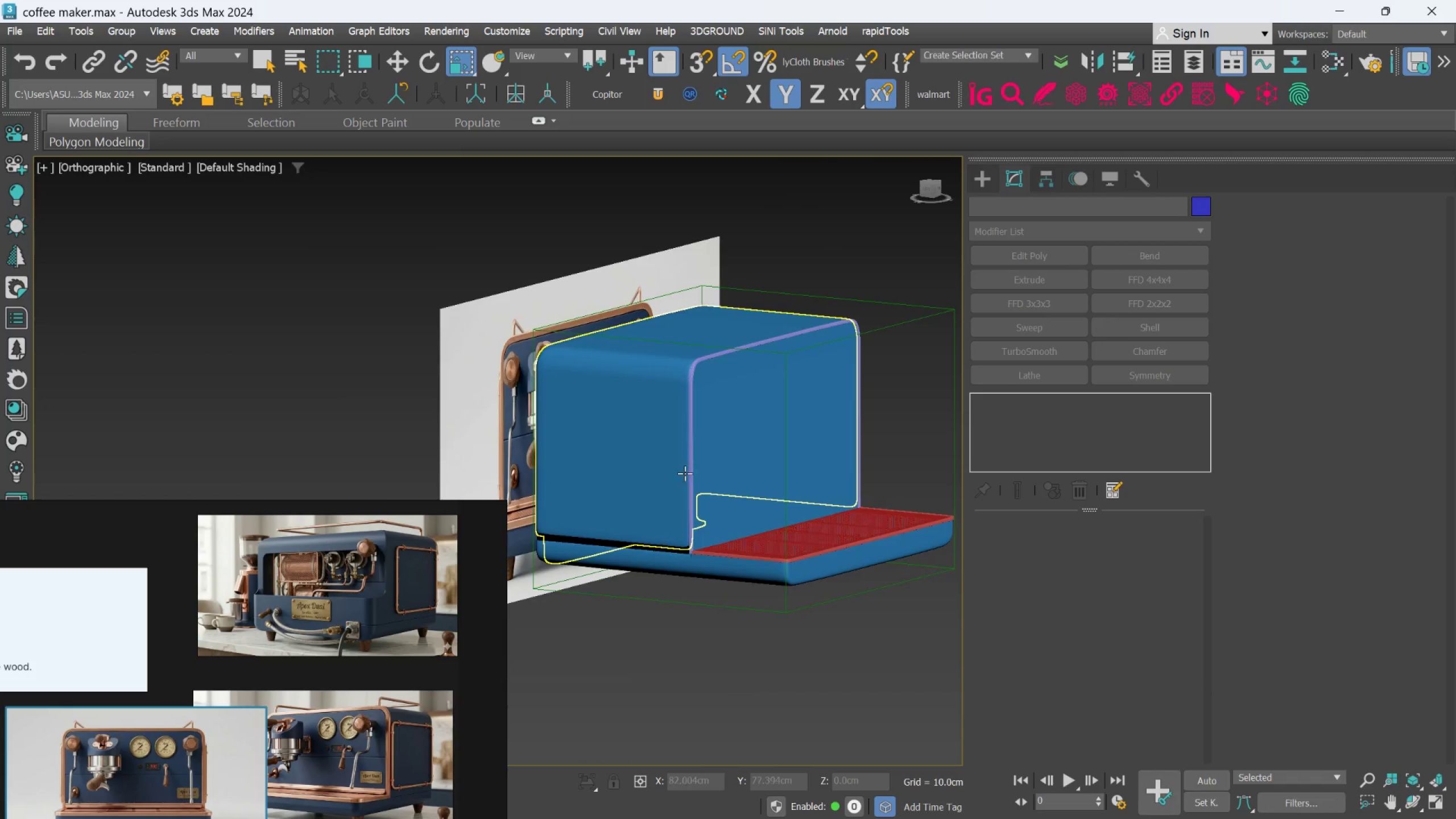 
left_click([686, 472])
 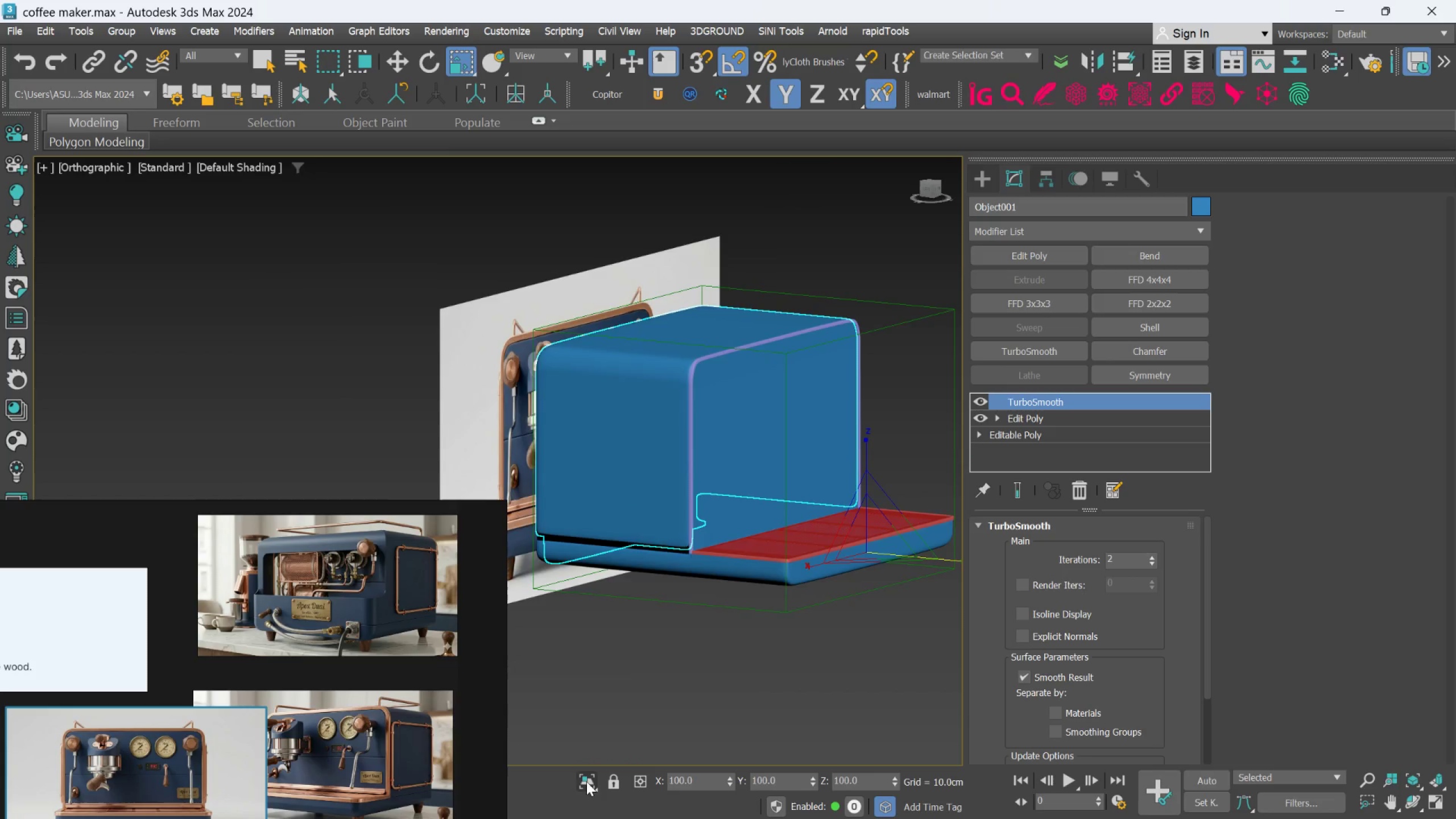 
hold_key(key=AltLeft, duration=0.63)
 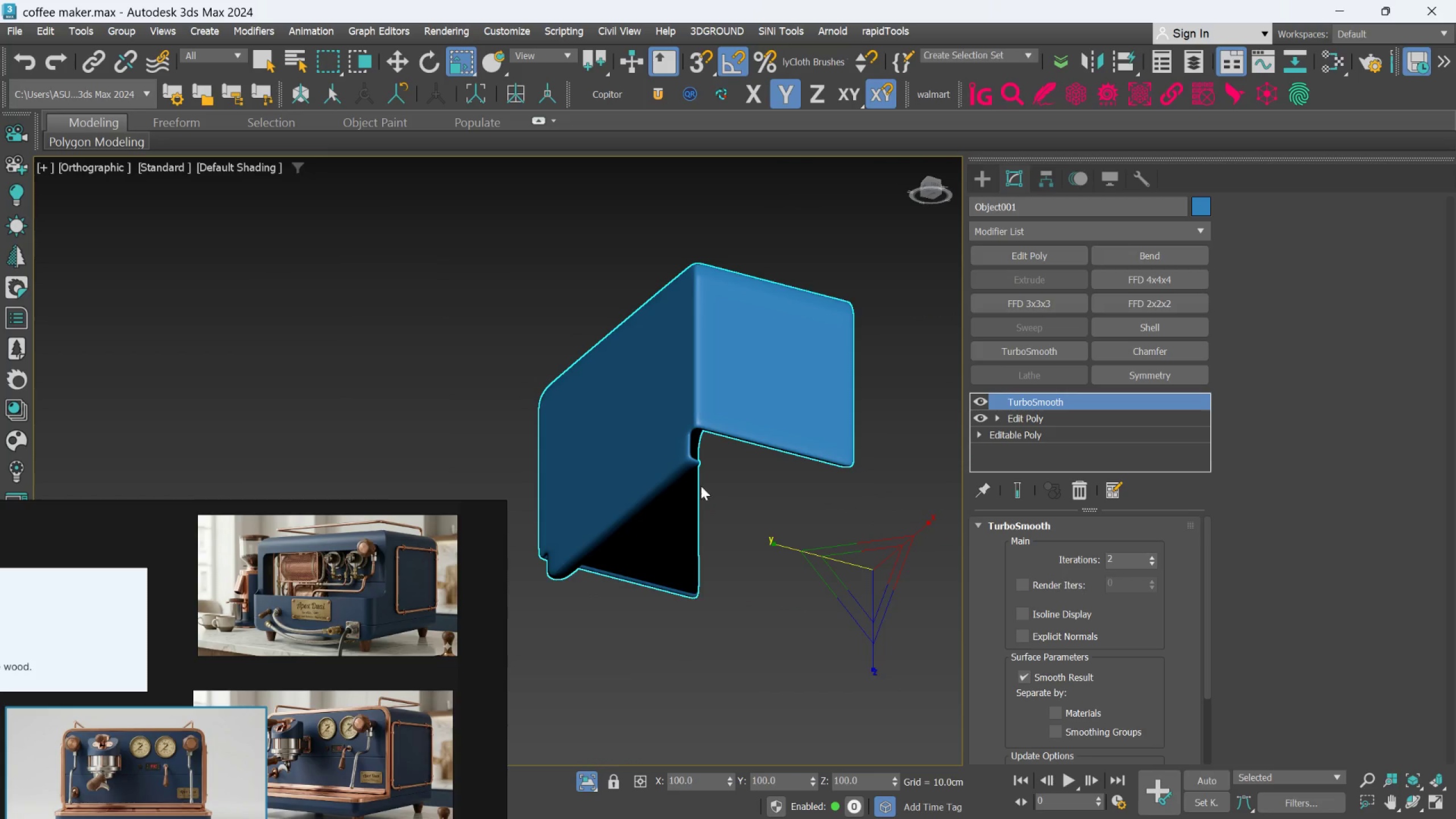 
hold_key(key=AltLeft, duration=0.64)
 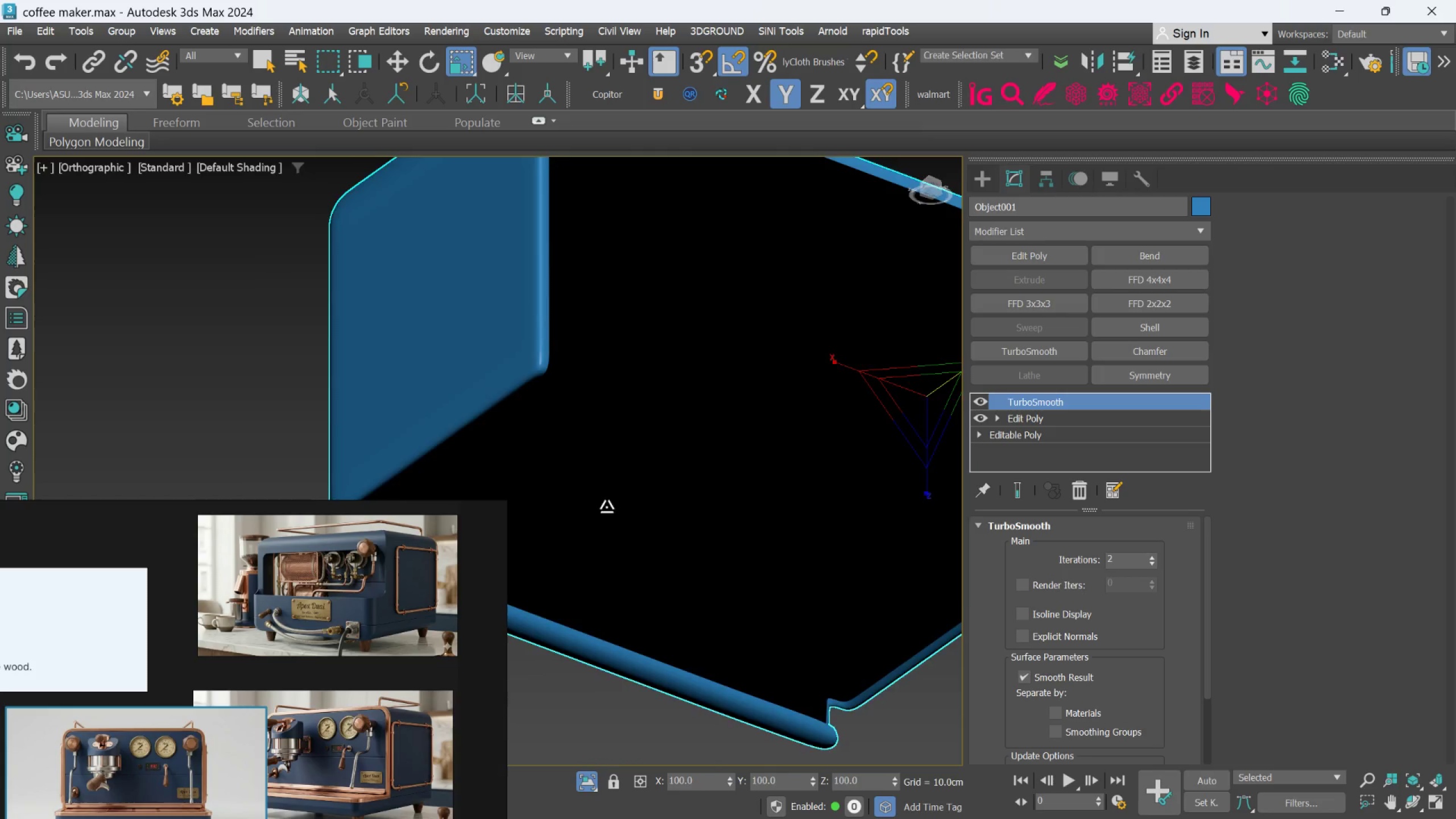 
scroll: coordinate [696, 480], scroll_direction: up, amount: 2.0
 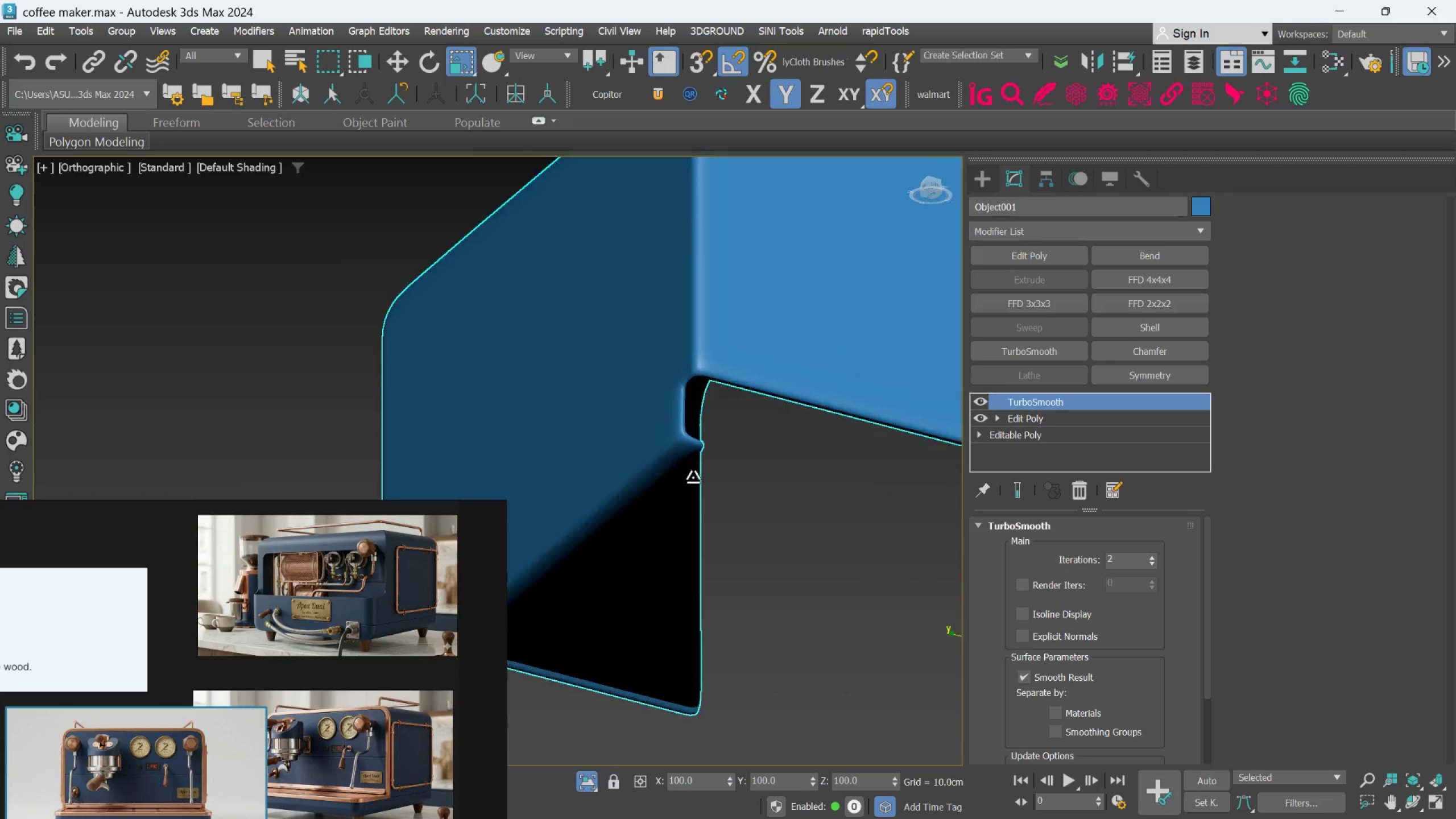 
hold_key(key=AltLeft, duration=1.14)
 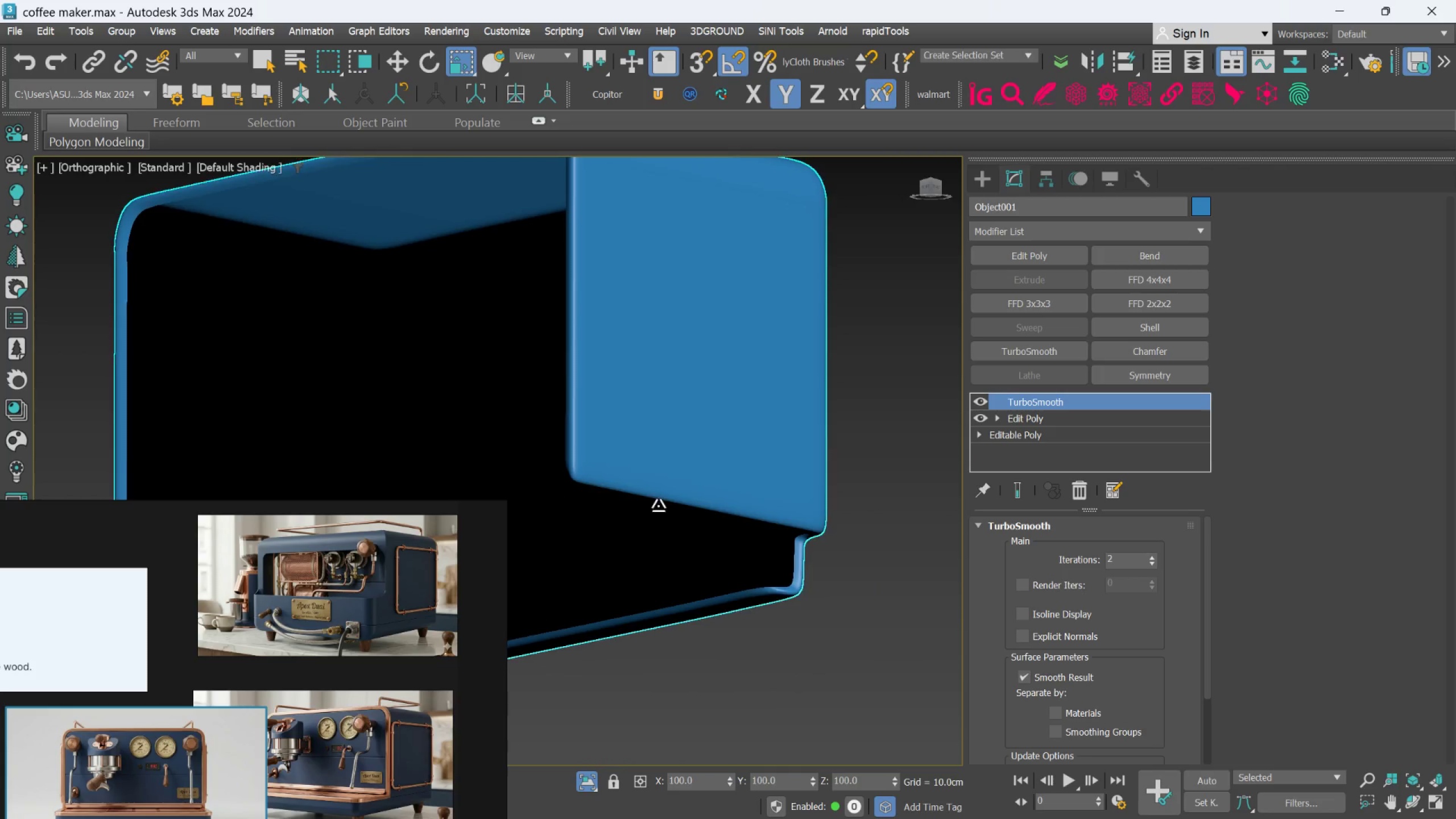 
hold_key(key=AltLeft, duration=0.94)
 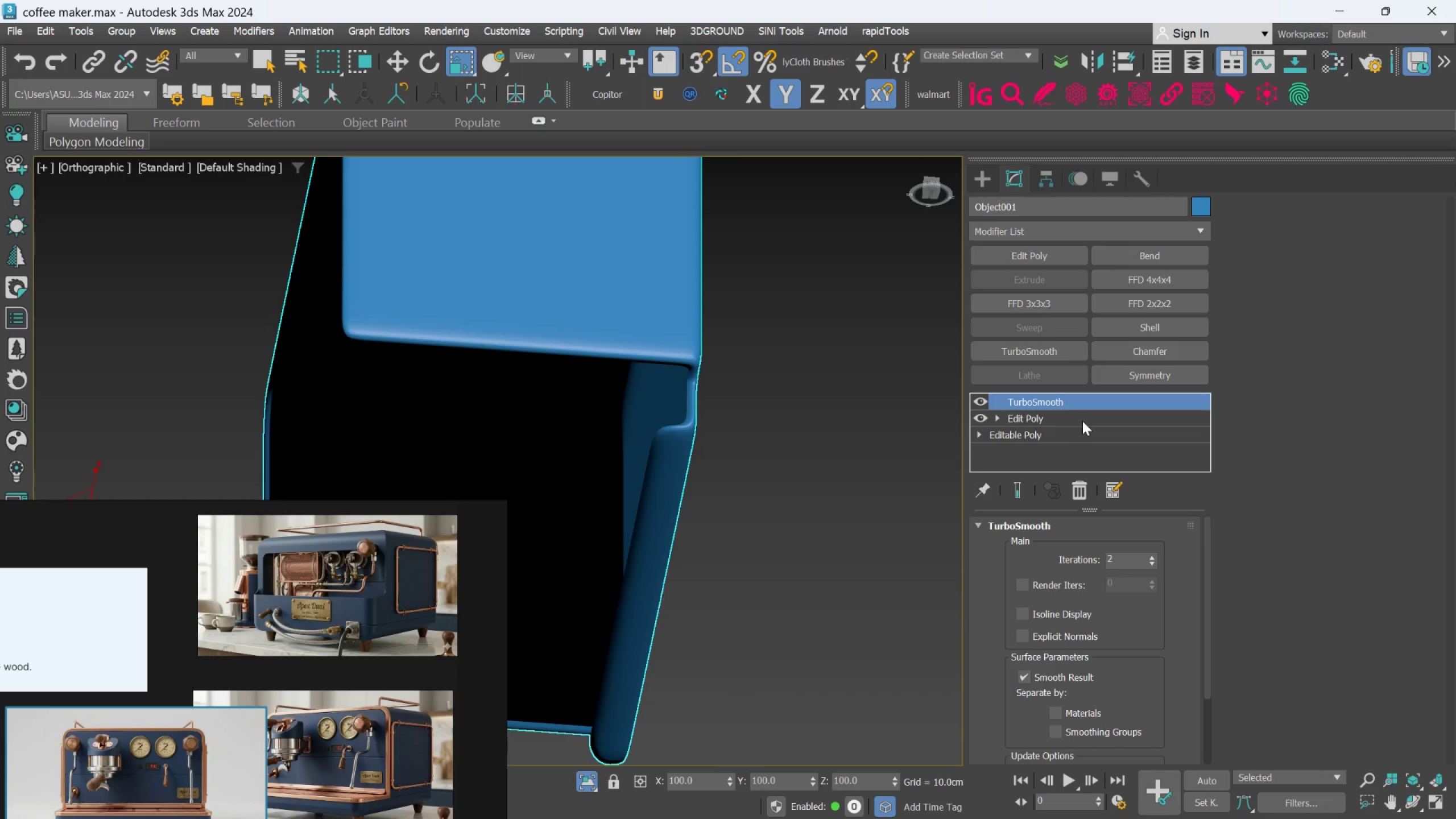 
scroll: coordinate [806, 564], scroll_direction: none, amount: 0.0
 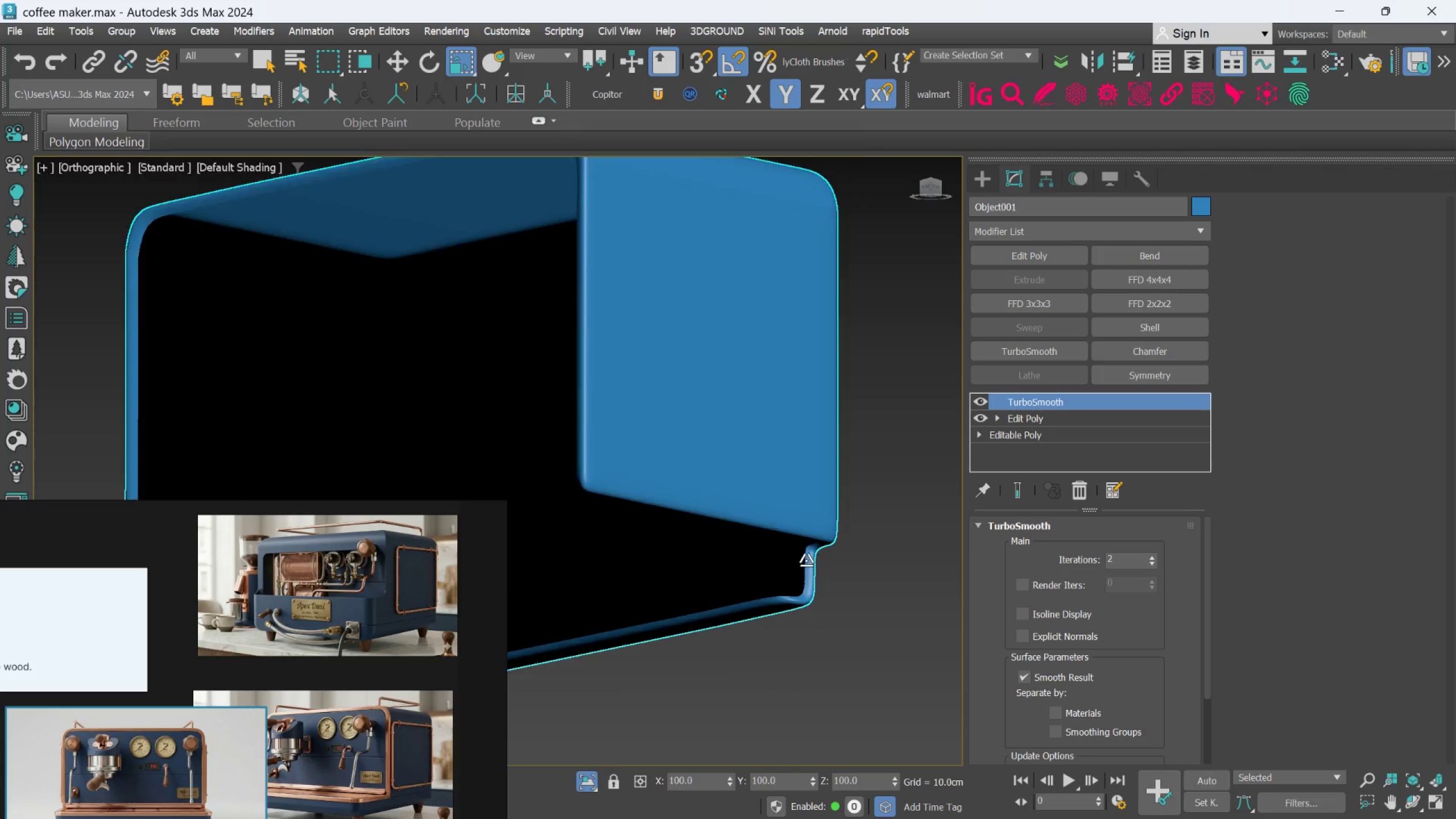 
left_click([1082, 415])
 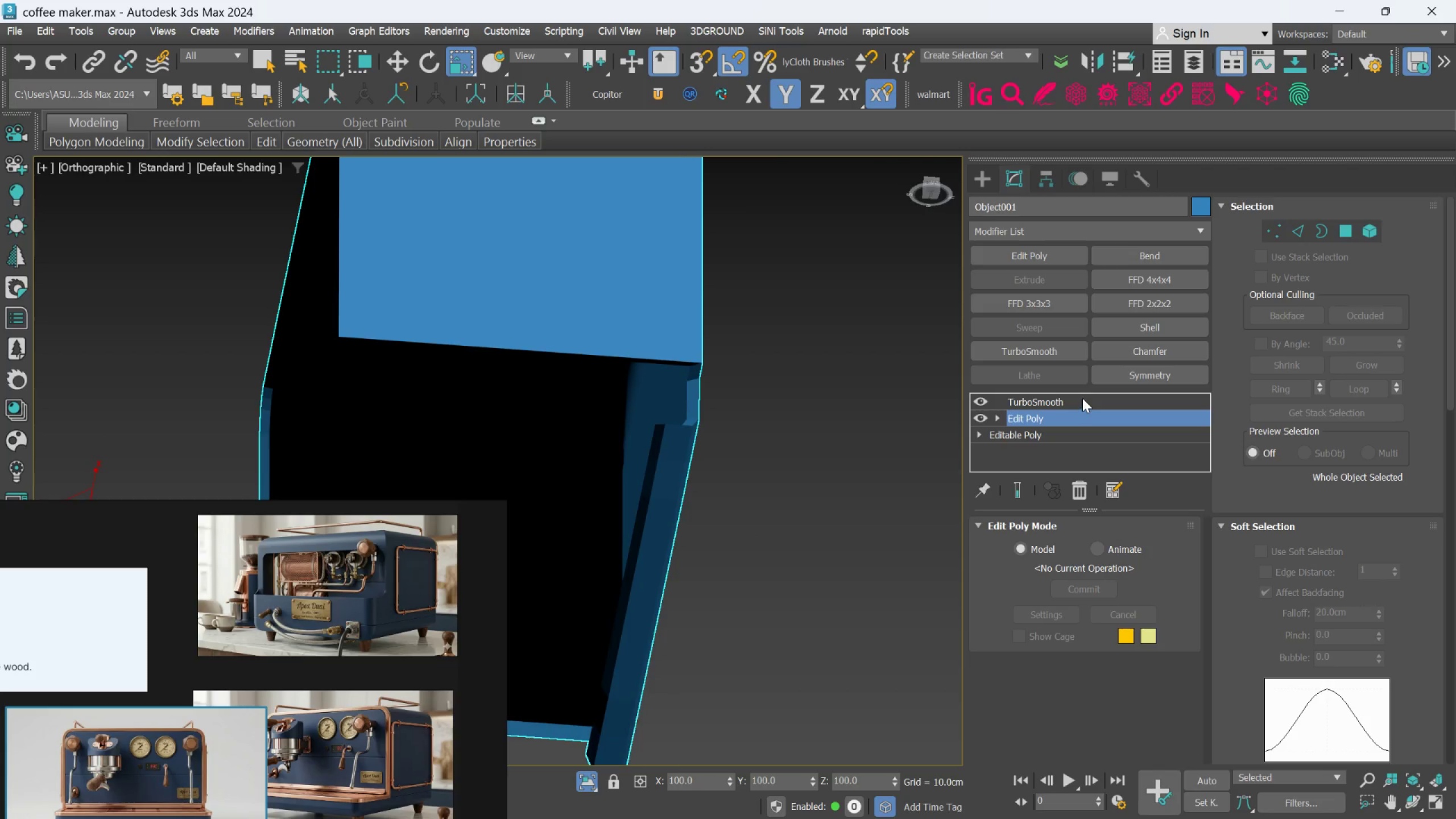 
key(F4)
 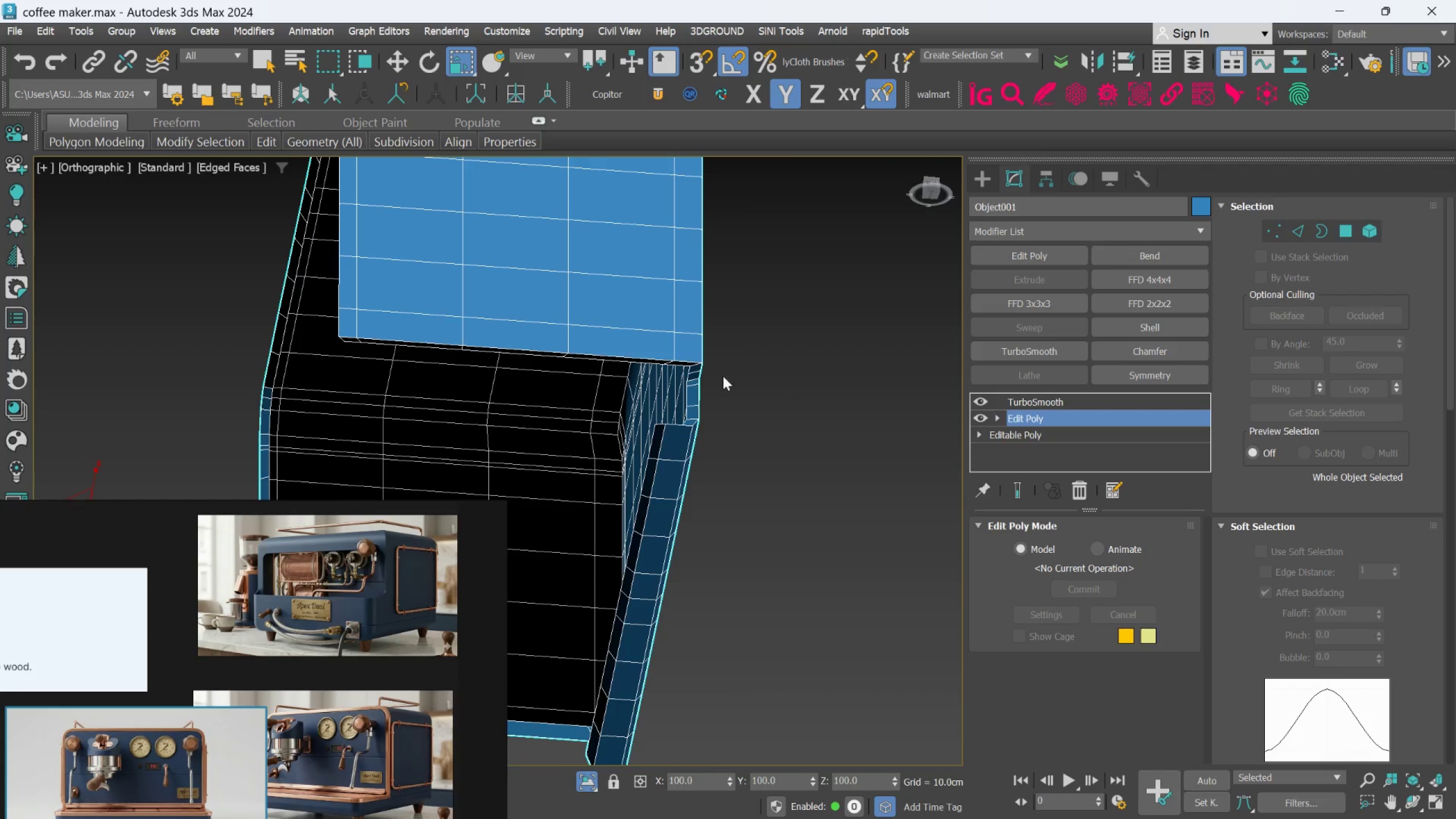 
hold_key(key=AltLeft, duration=1.5)
 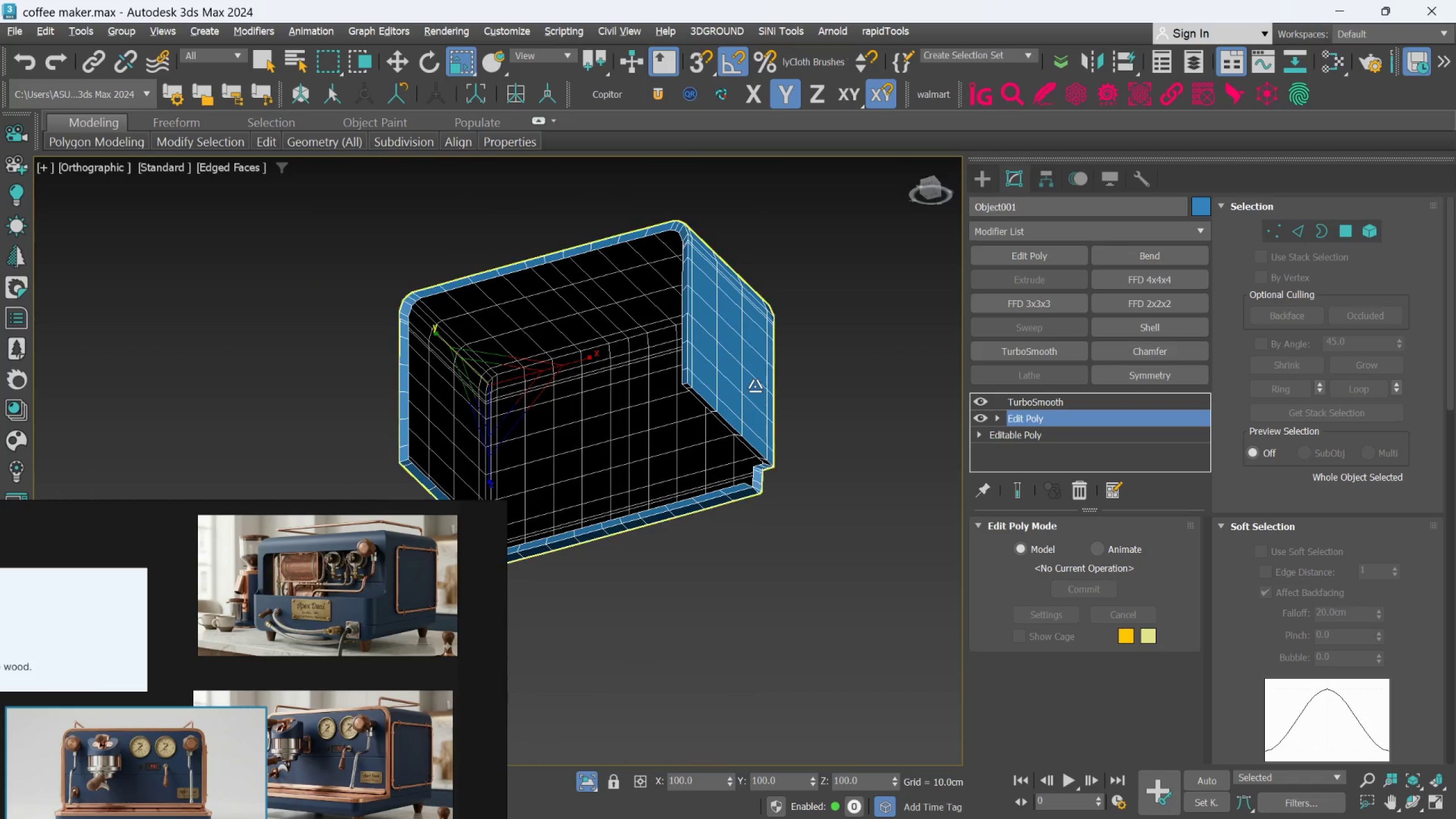 
scroll: coordinate [692, 380], scroll_direction: down, amount: 2.0
 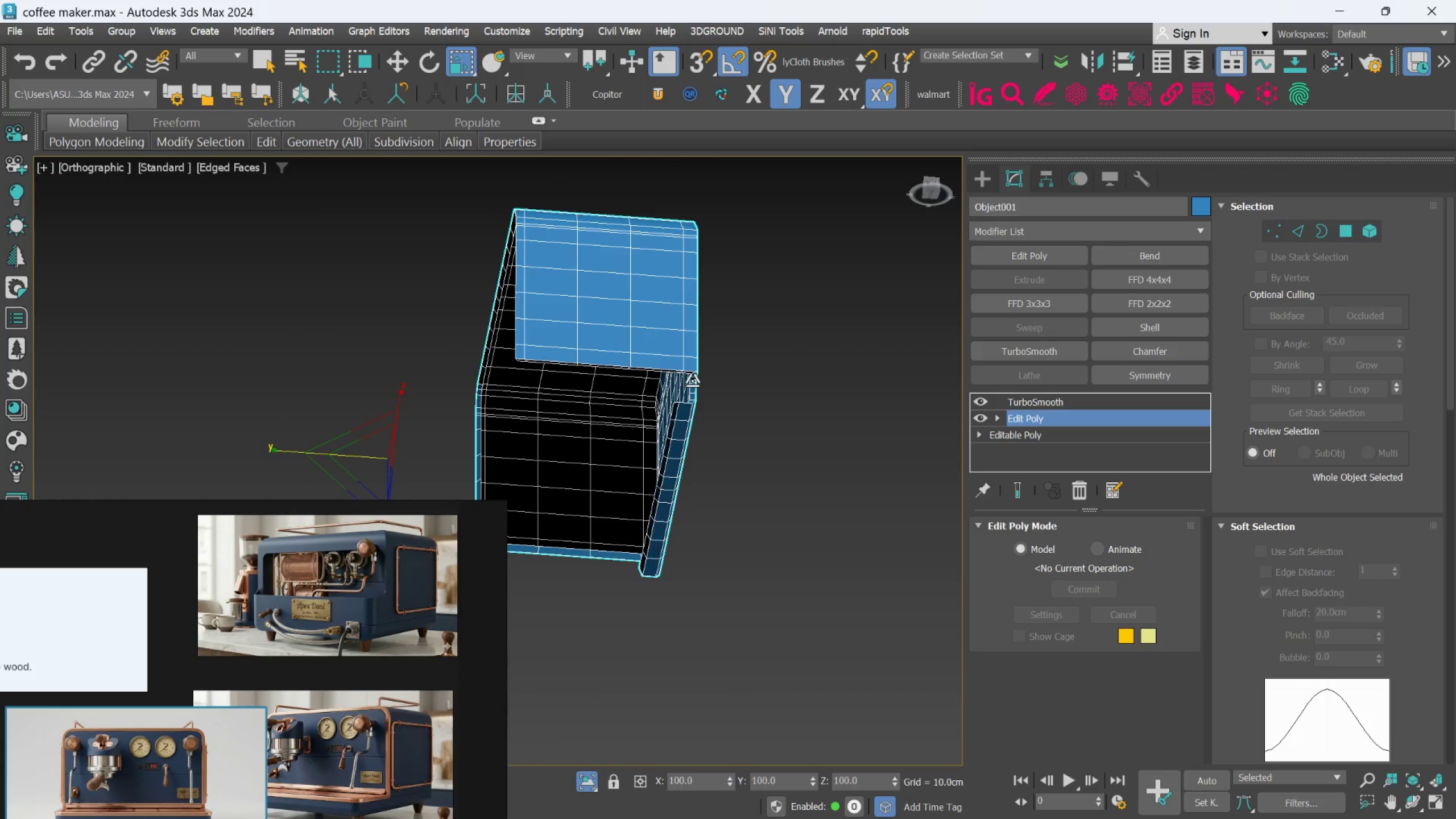 
key(Alt+AltLeft)
 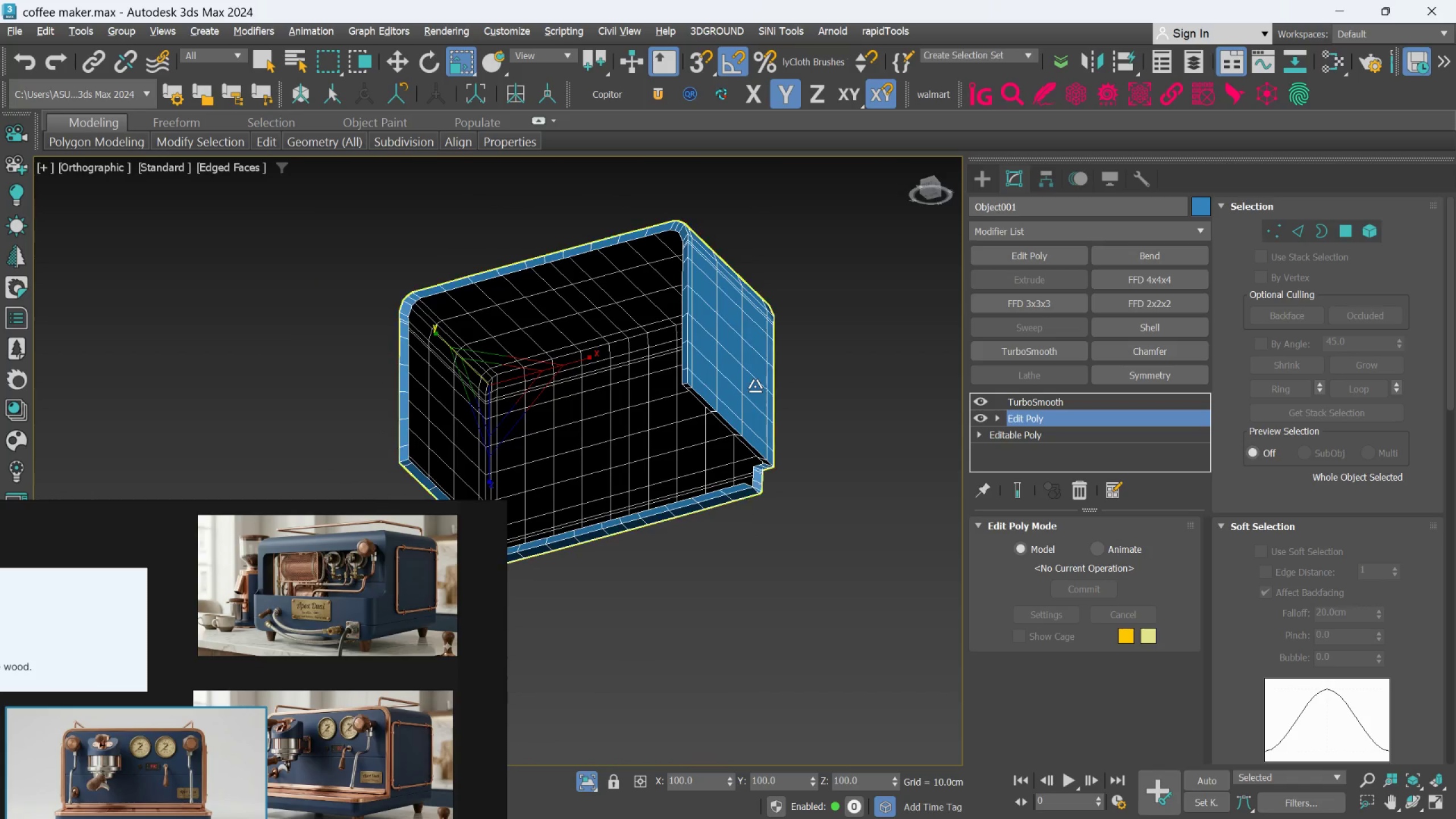 
key(Alt+AltLeft)
 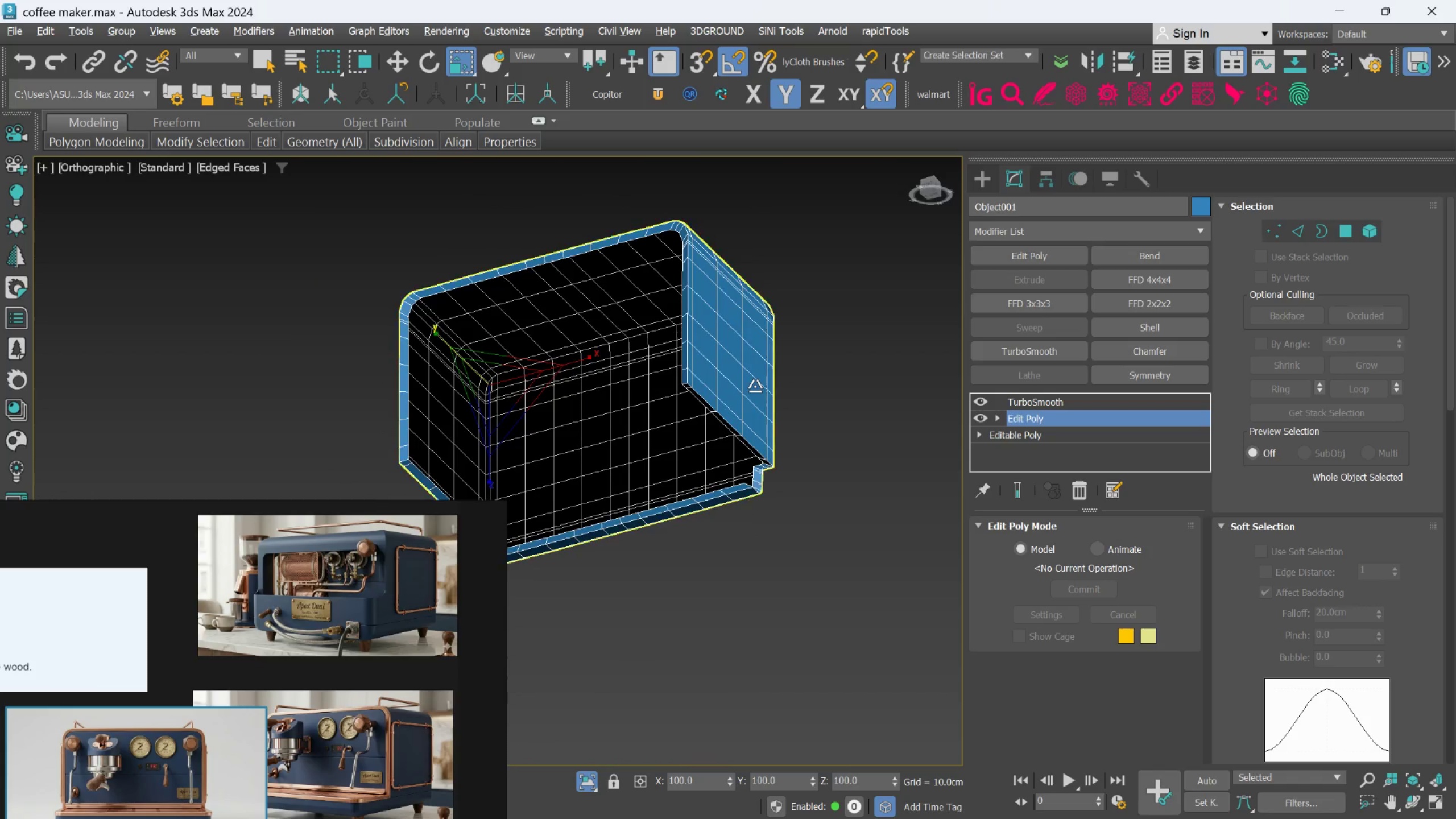 
key(Alt+AltLeft)
 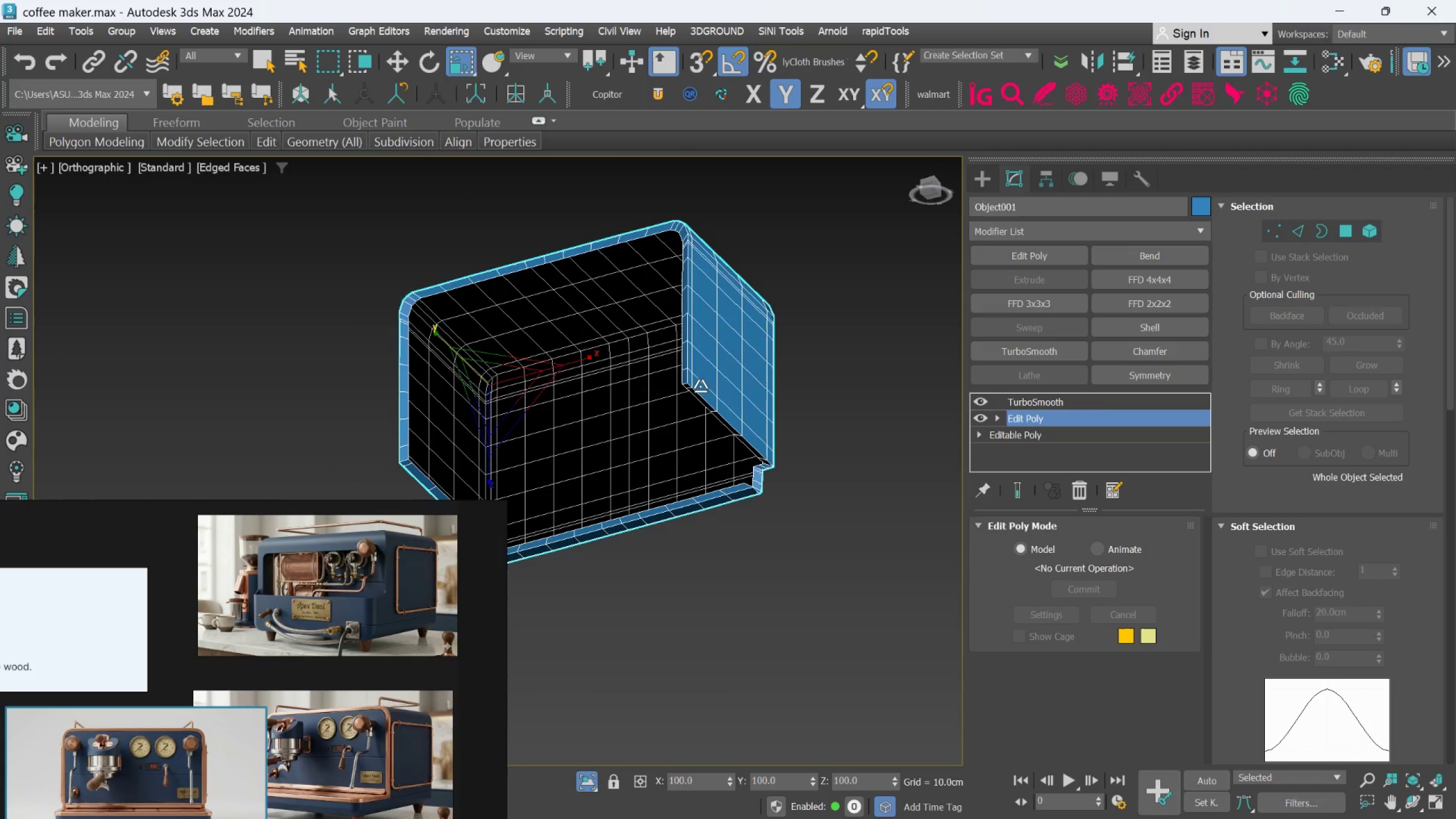 
scroll: coordinate [702, 381], scroll_direction: up, amount: 2.0